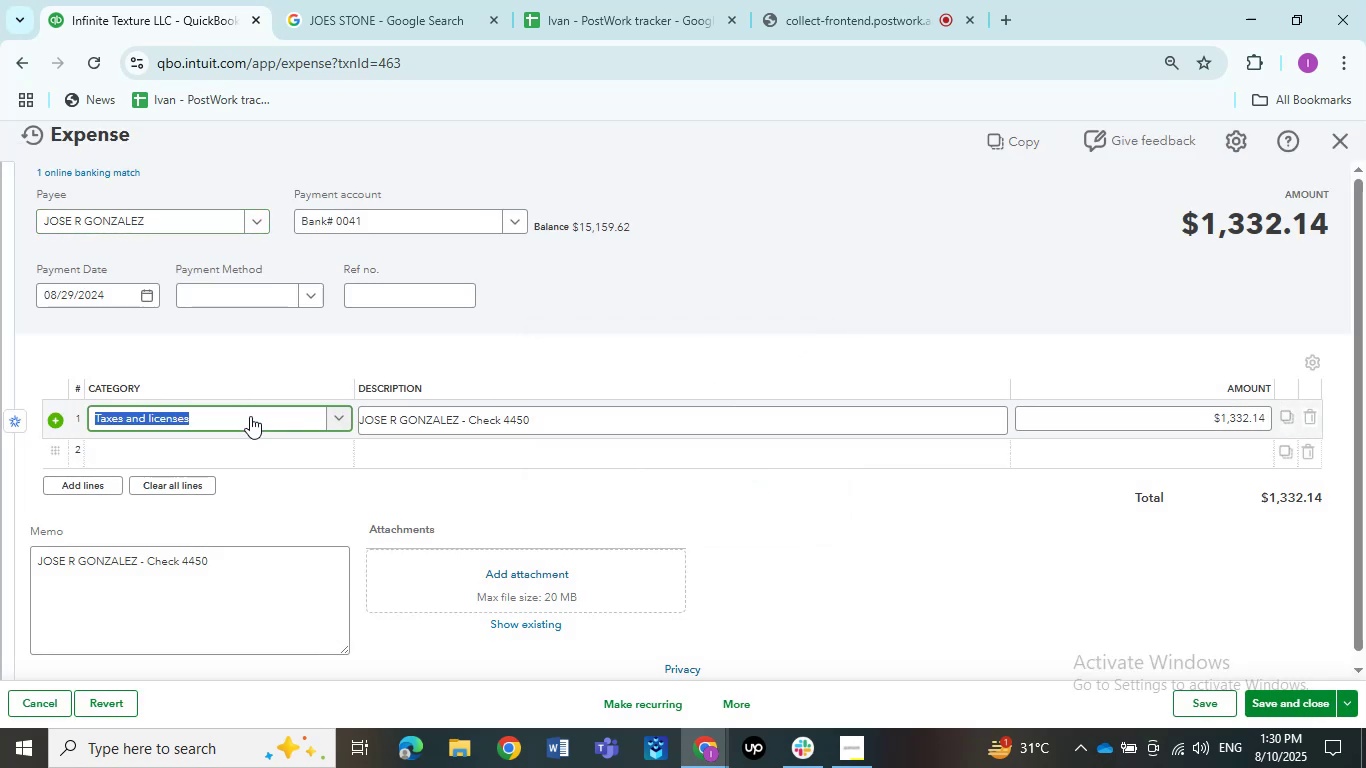 
type(Askmy)
 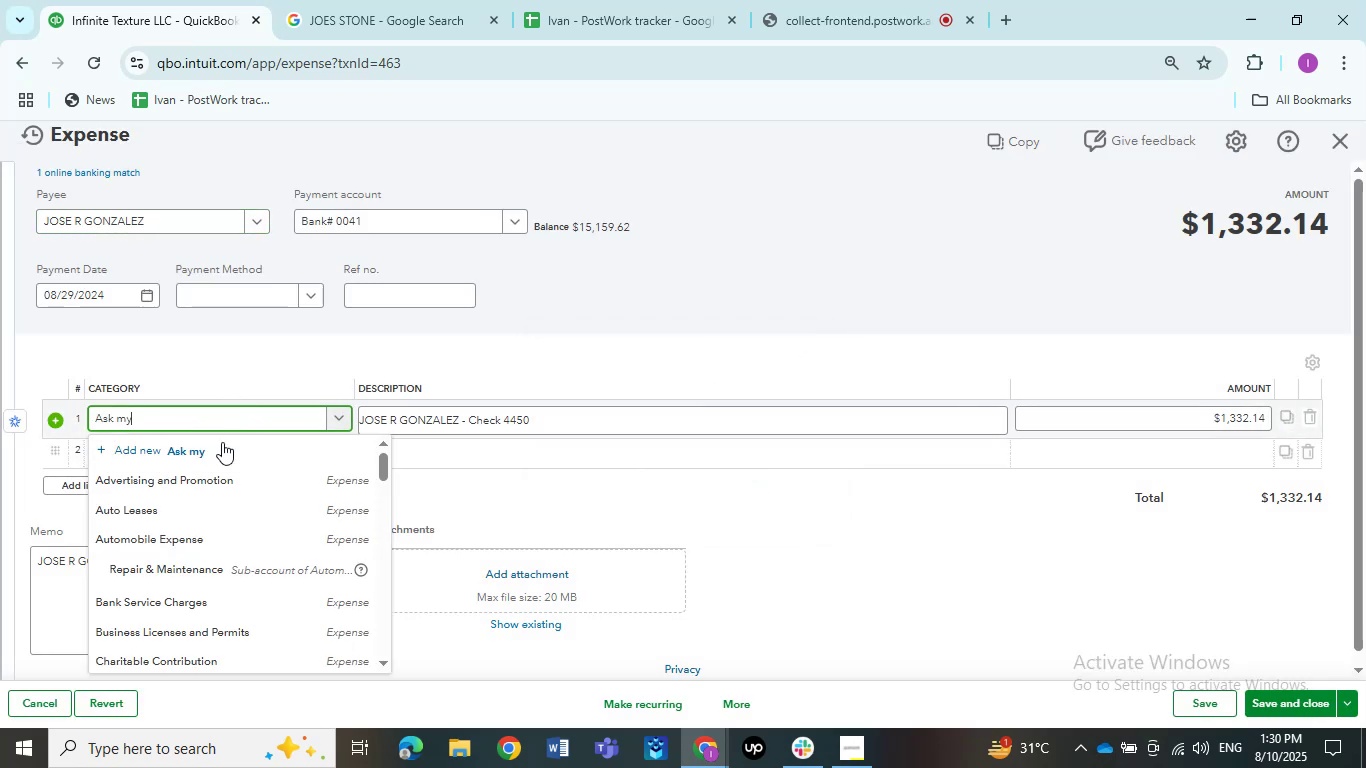 
hold_key(key=Space, duration=0.34)
 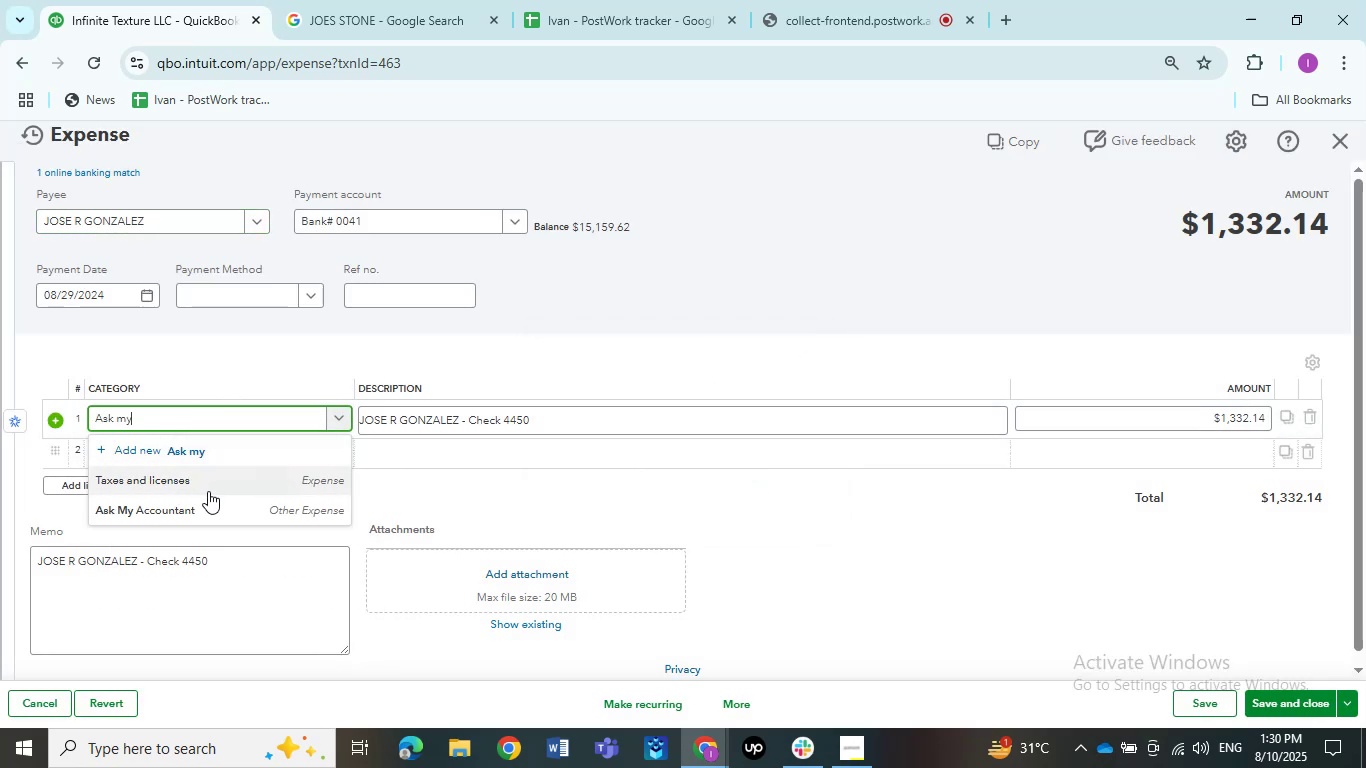 
left_click([204, 506])
 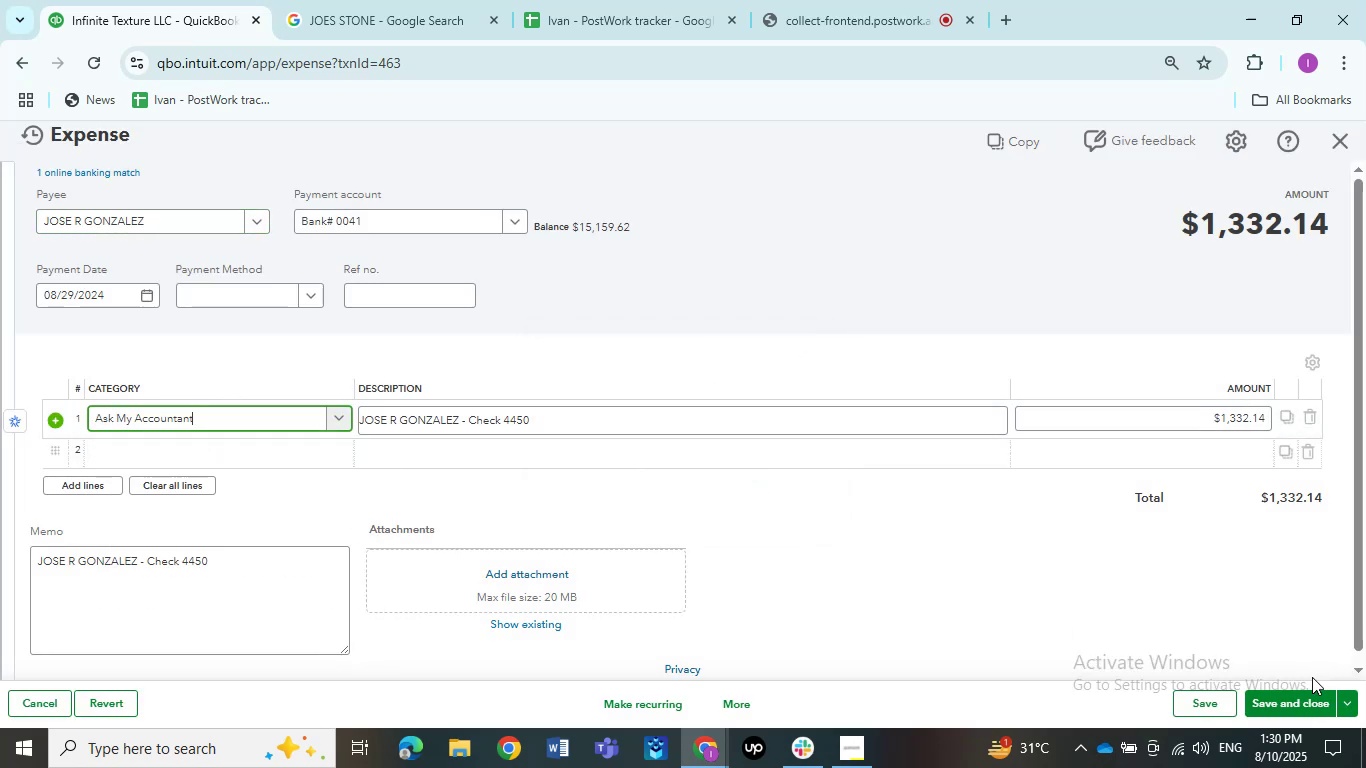 
left_click([1300, 700])
 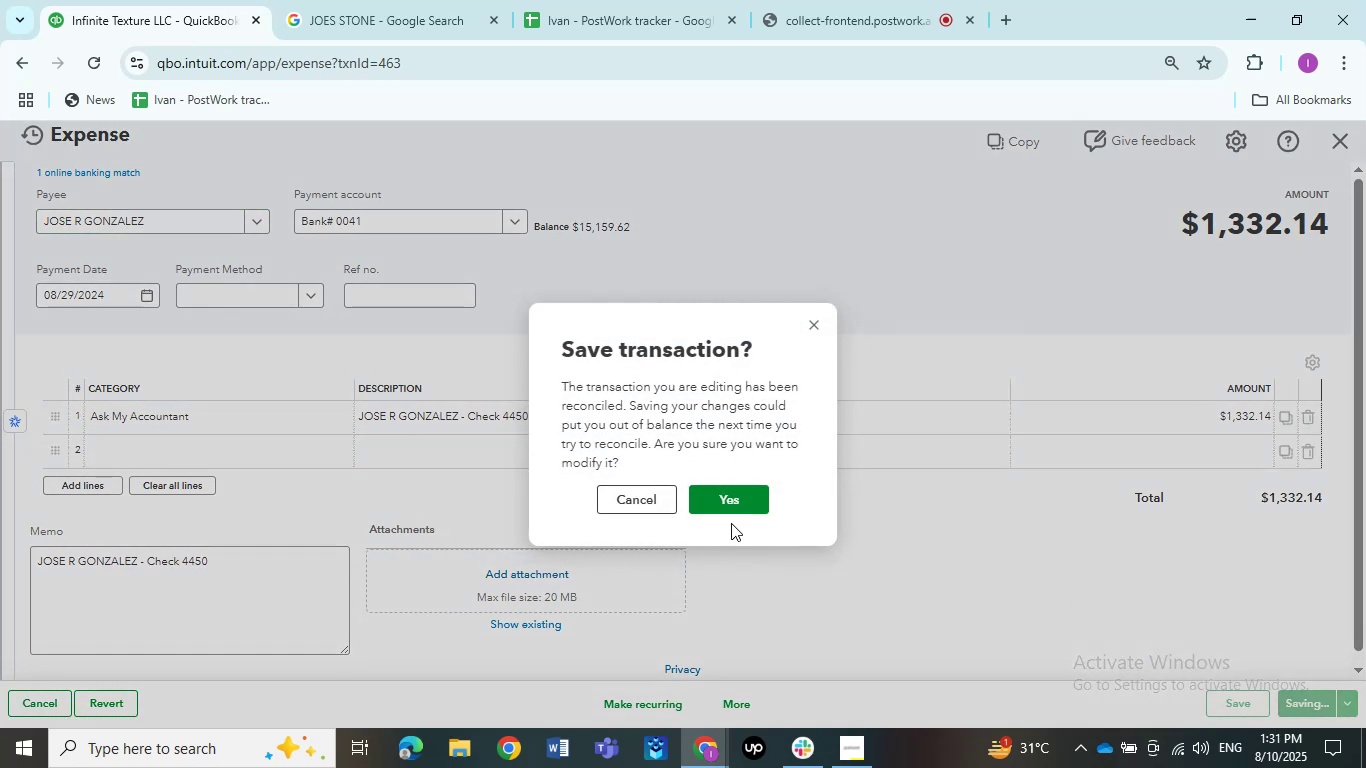 
left_click([726, 496])
 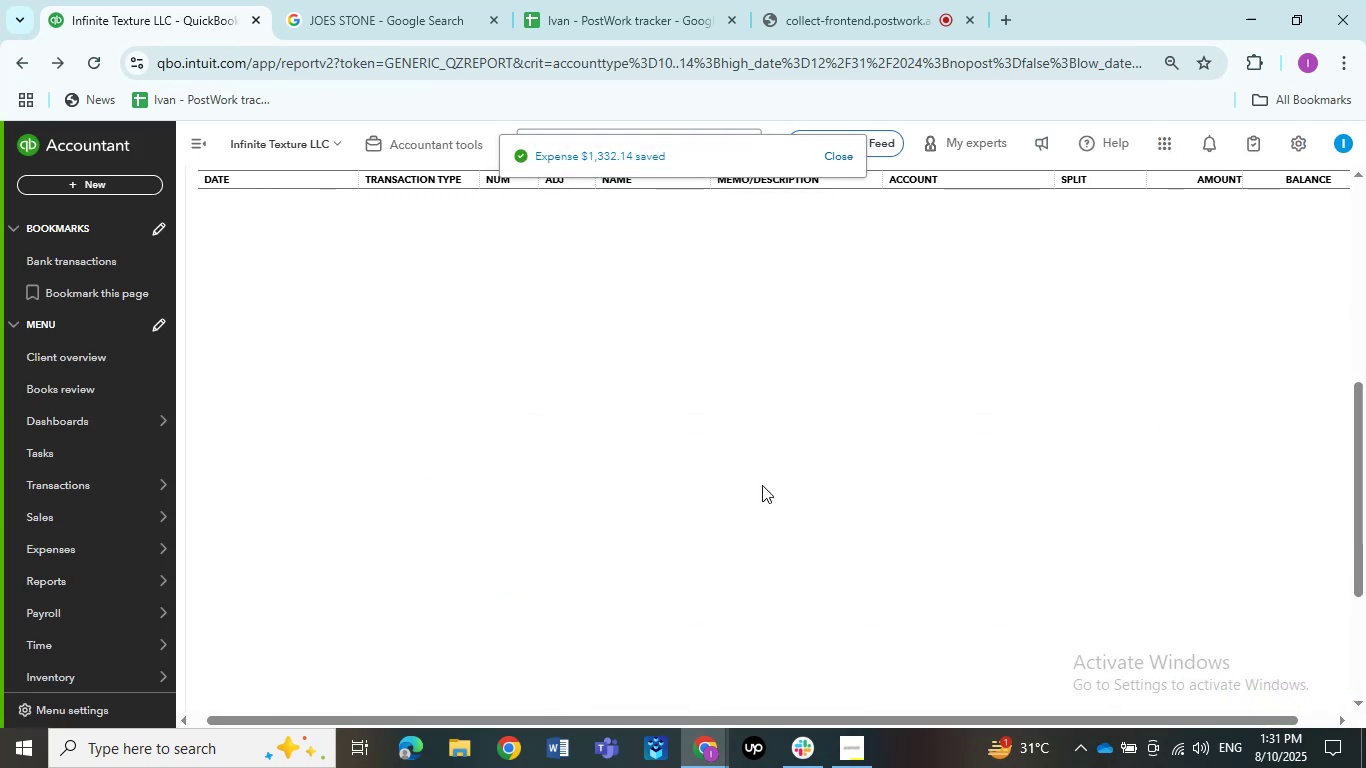 
wait(6.0)
 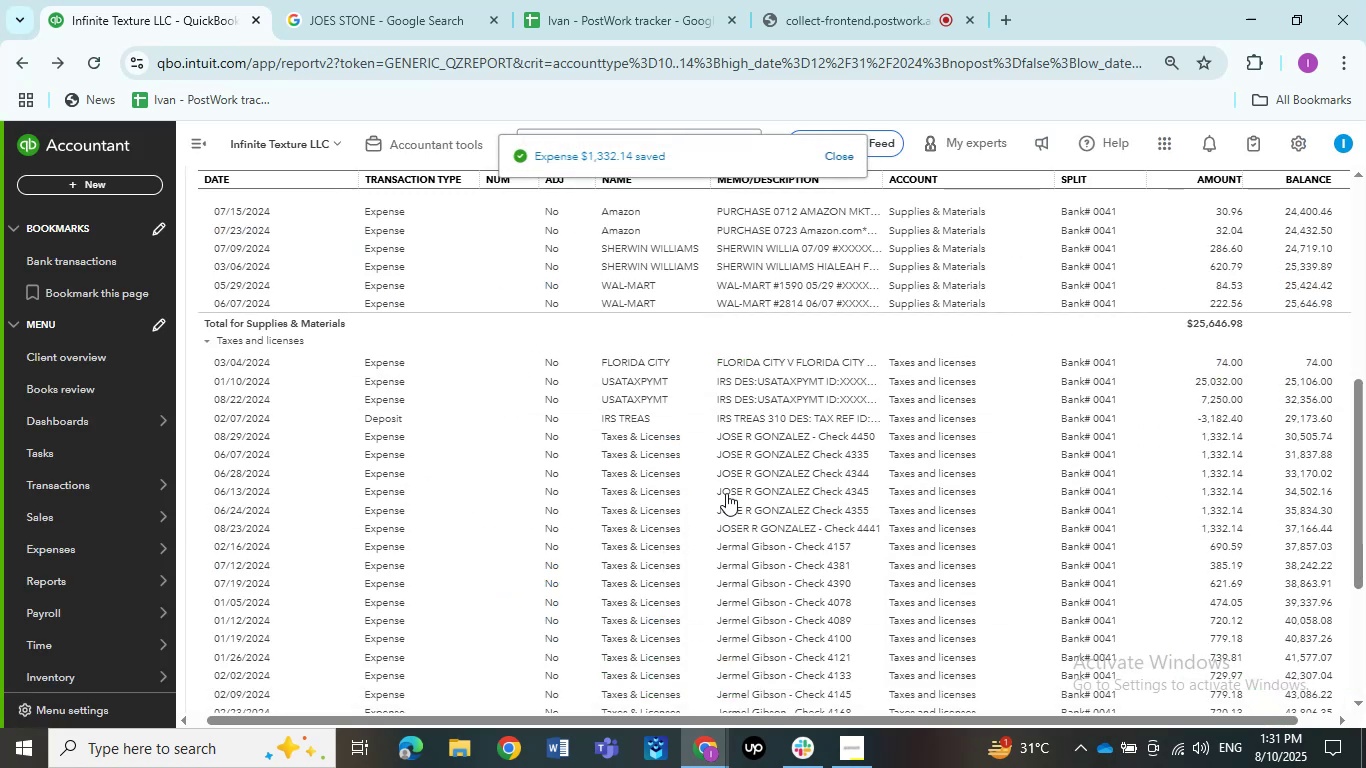 
left_click([764, 442])
 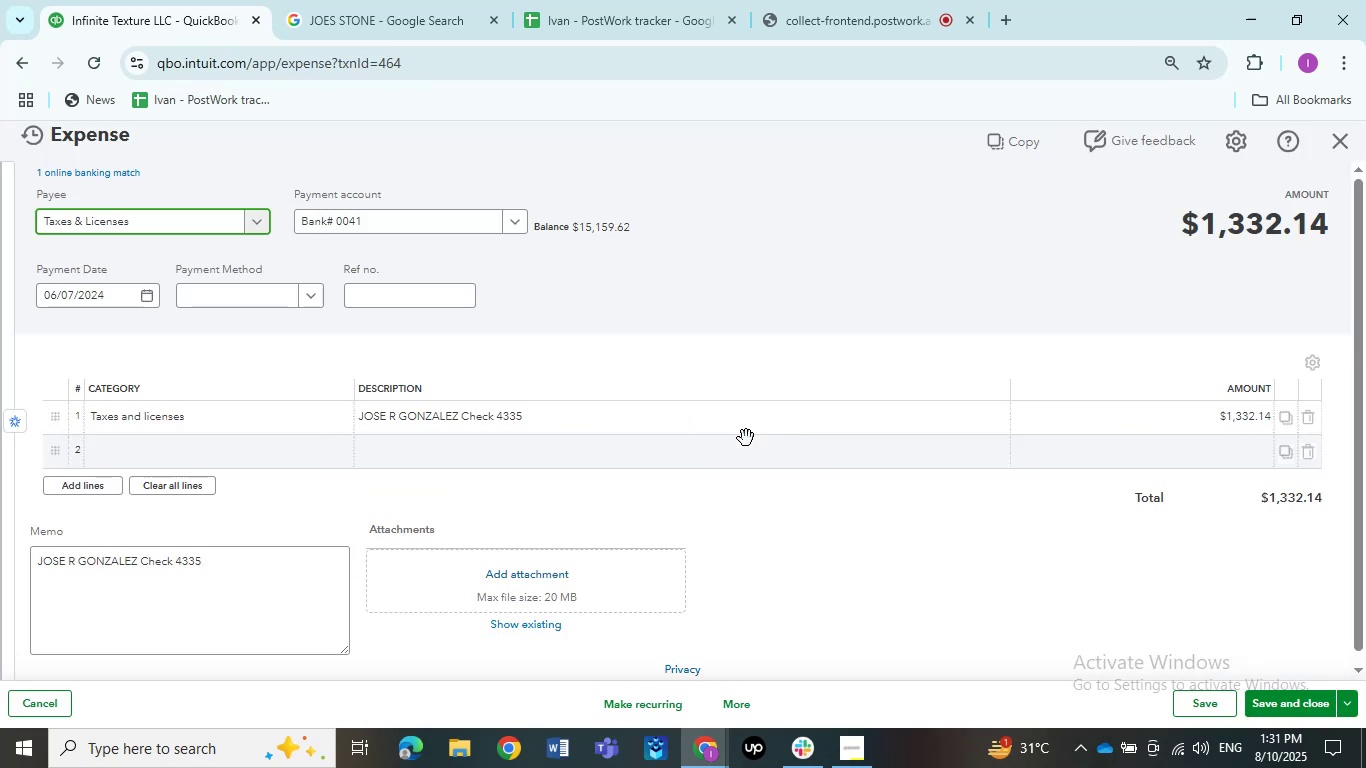 
left_click([171, 227])
 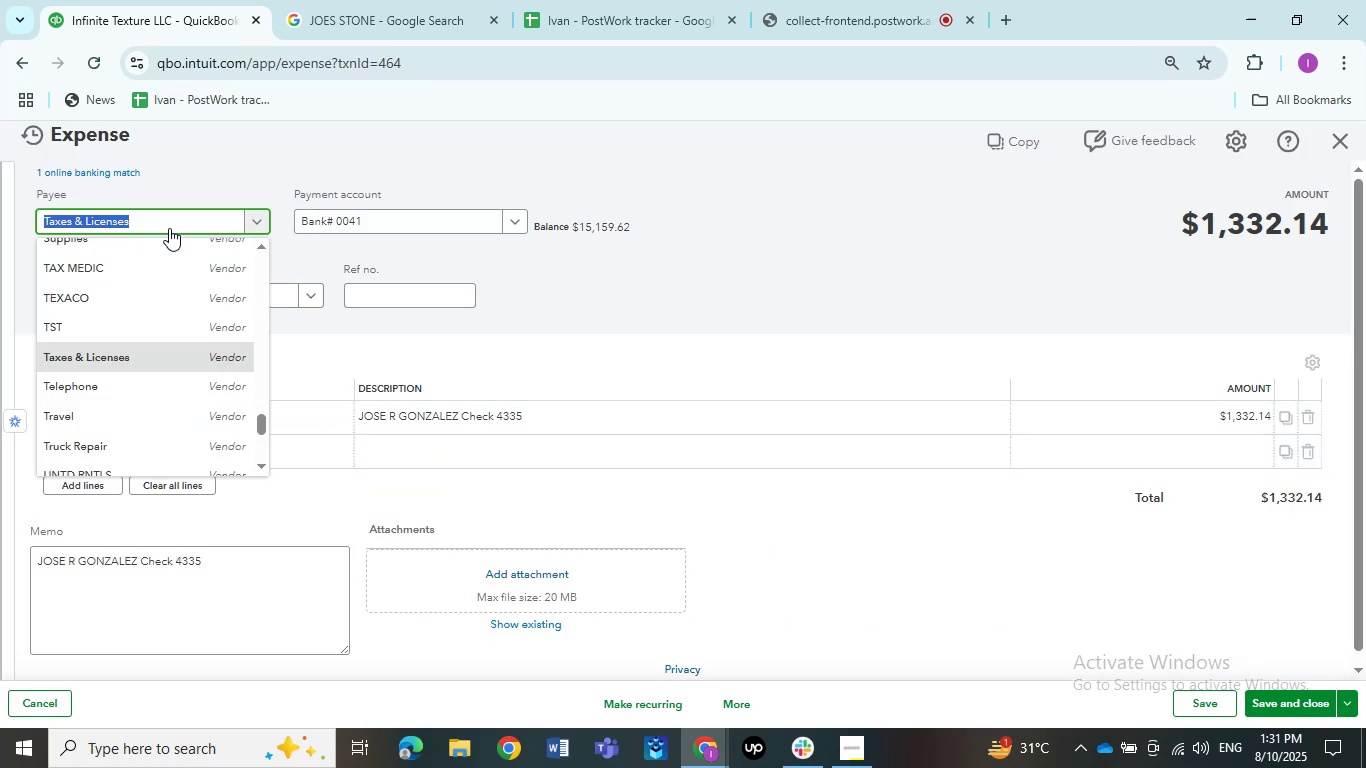 
key(Control+V)
 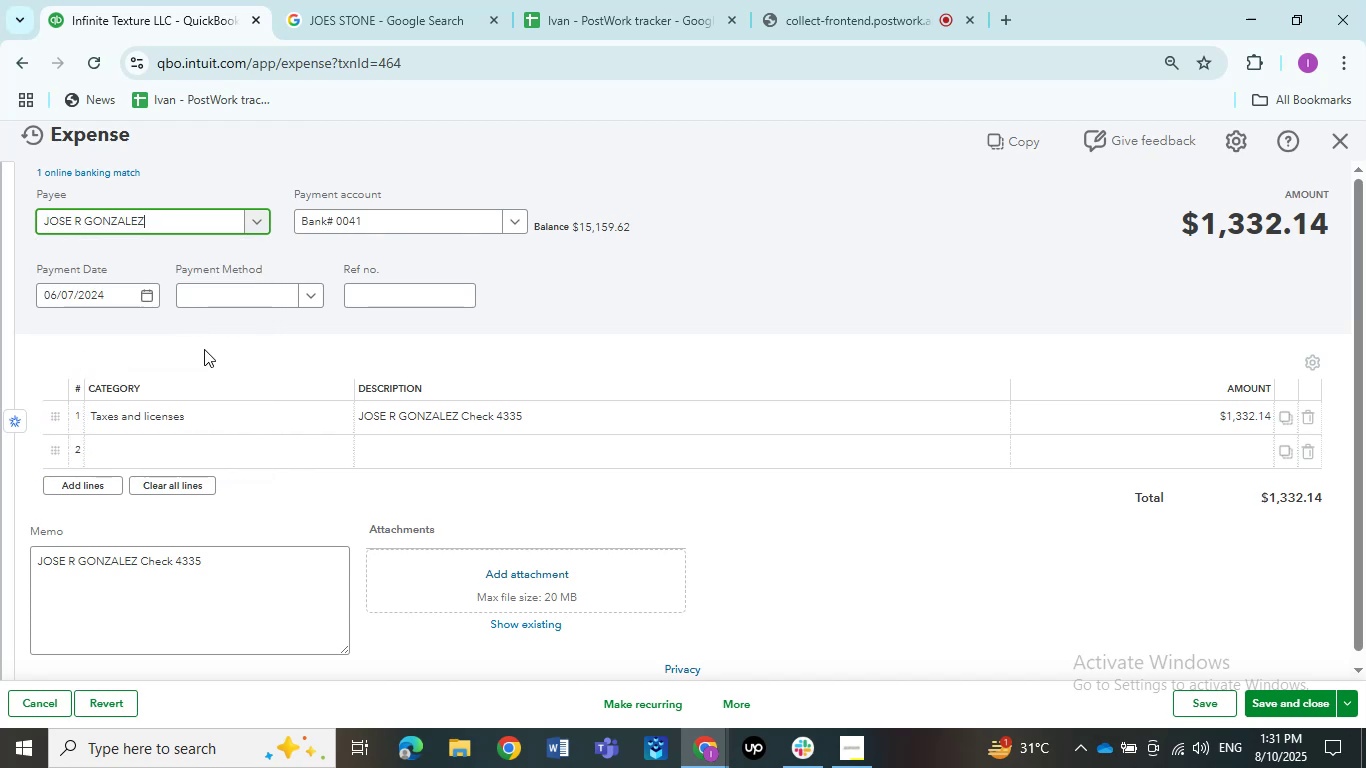 
left_click([228, 422])
 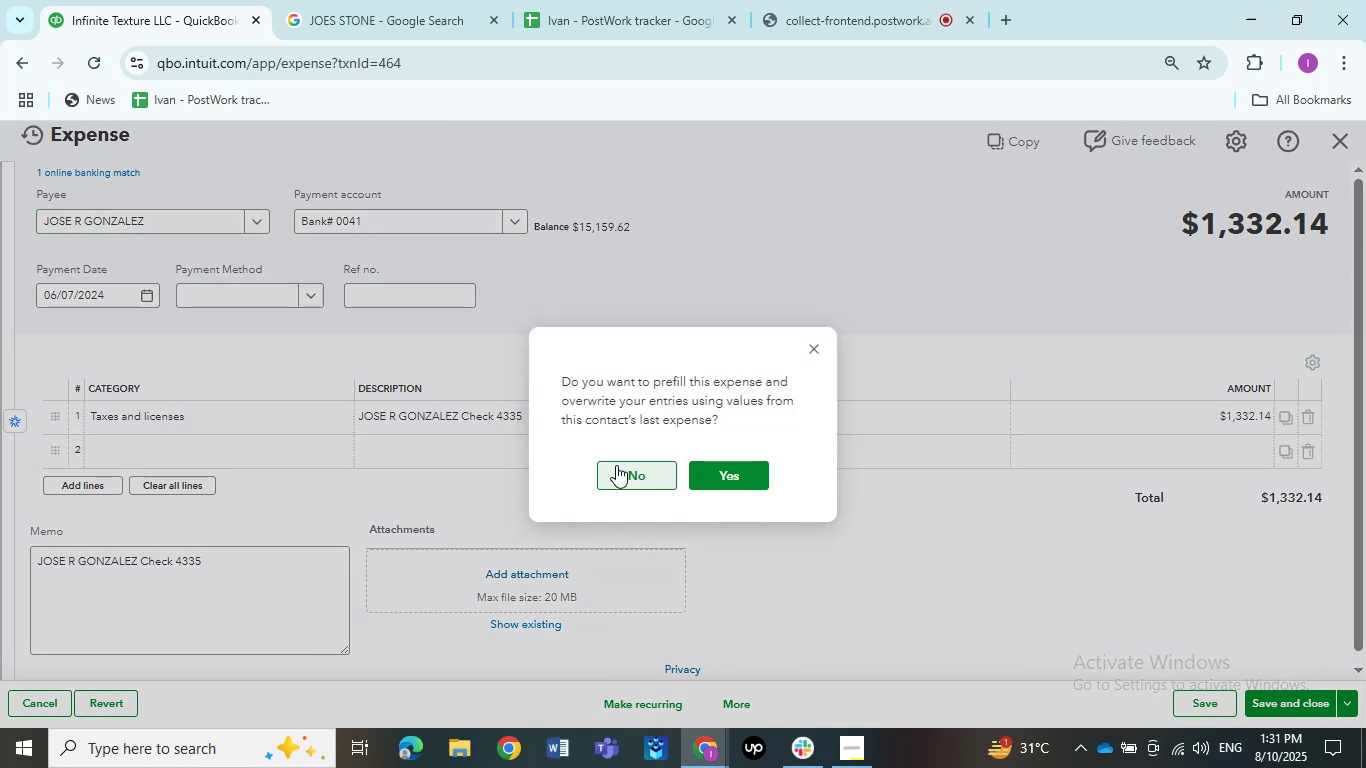 
left_click([616, 466])
 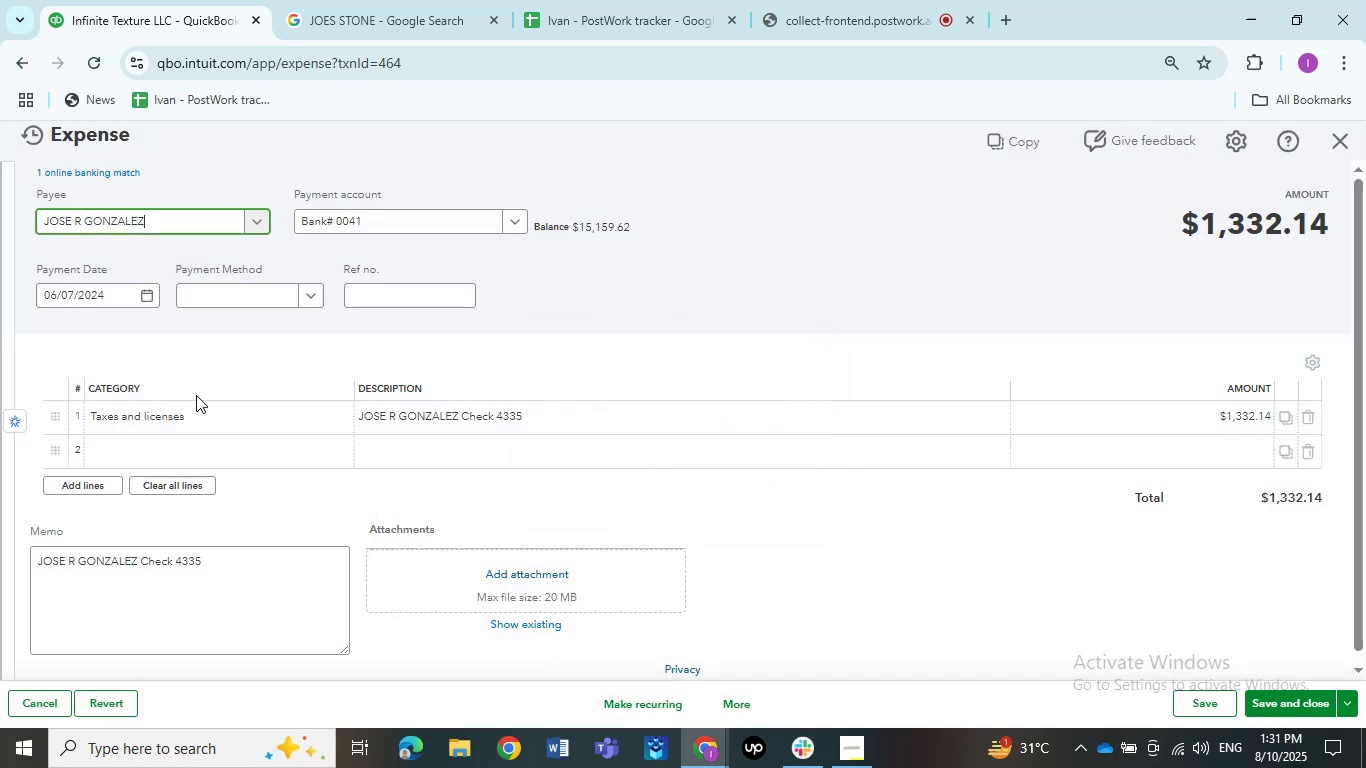 
left_click([194, 402])
 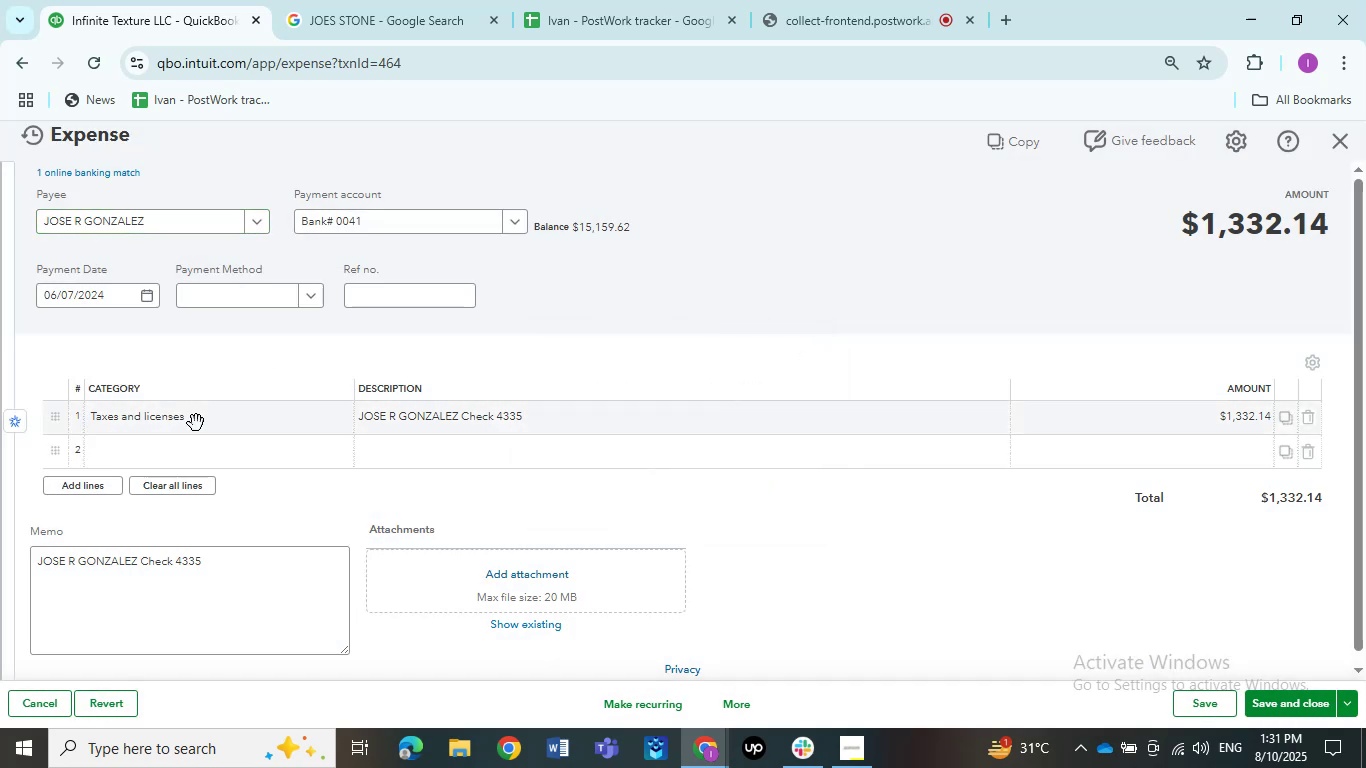 
left_click([196, 423])
 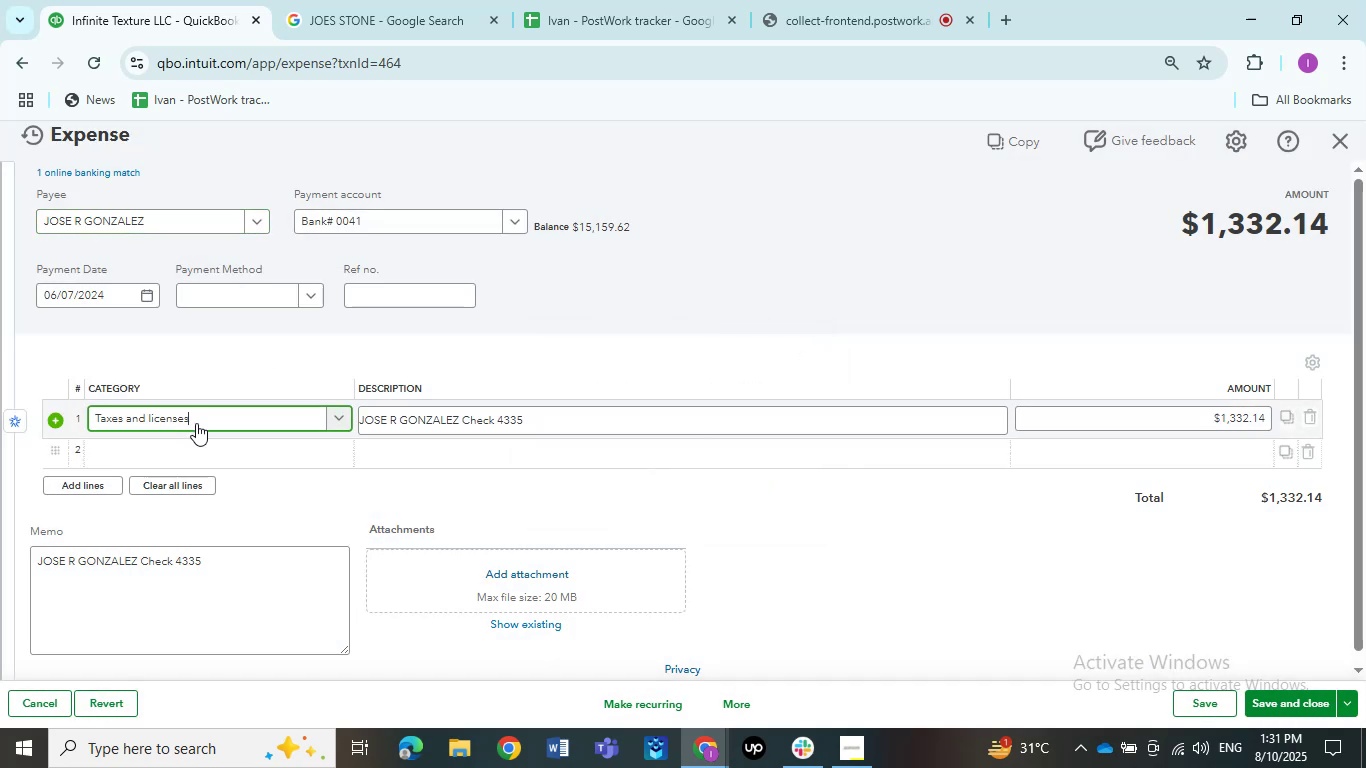 
left_click([194, 426])
 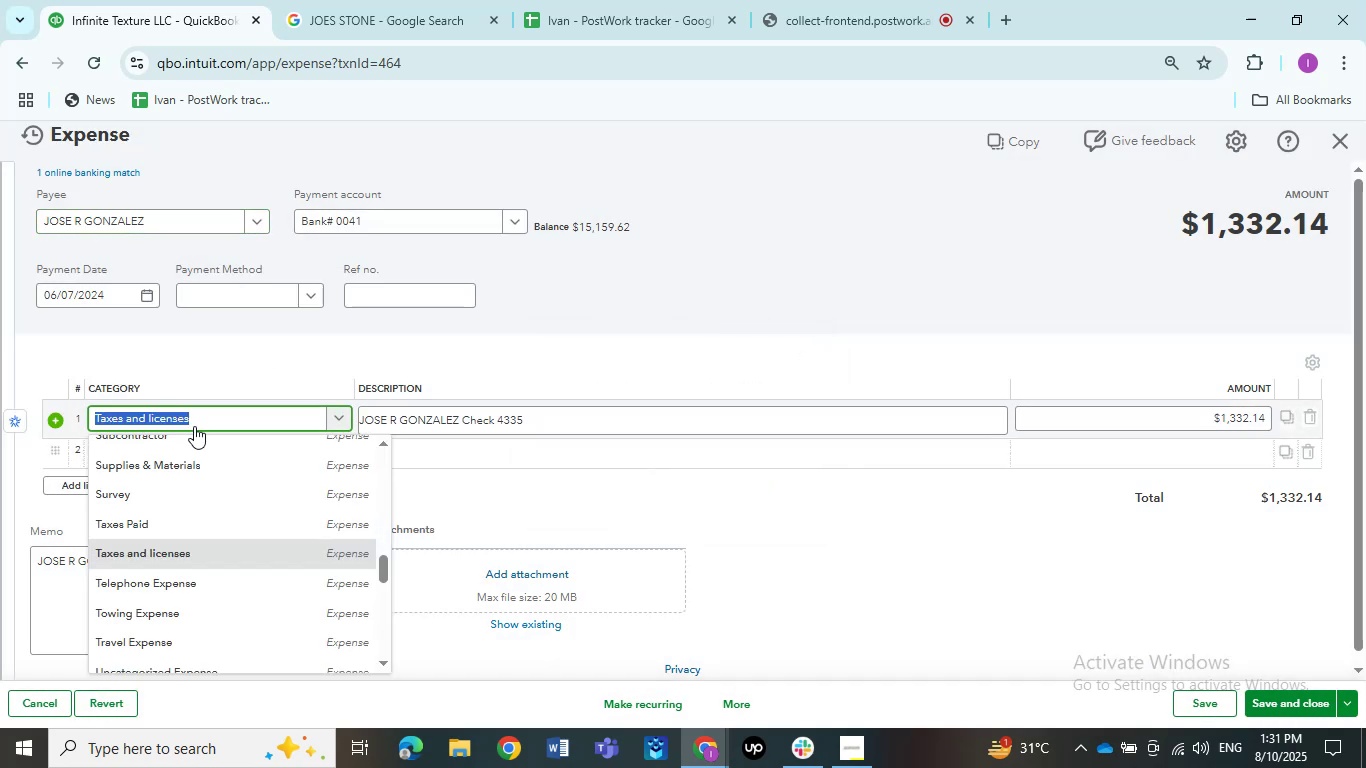 
type(Askmy)
 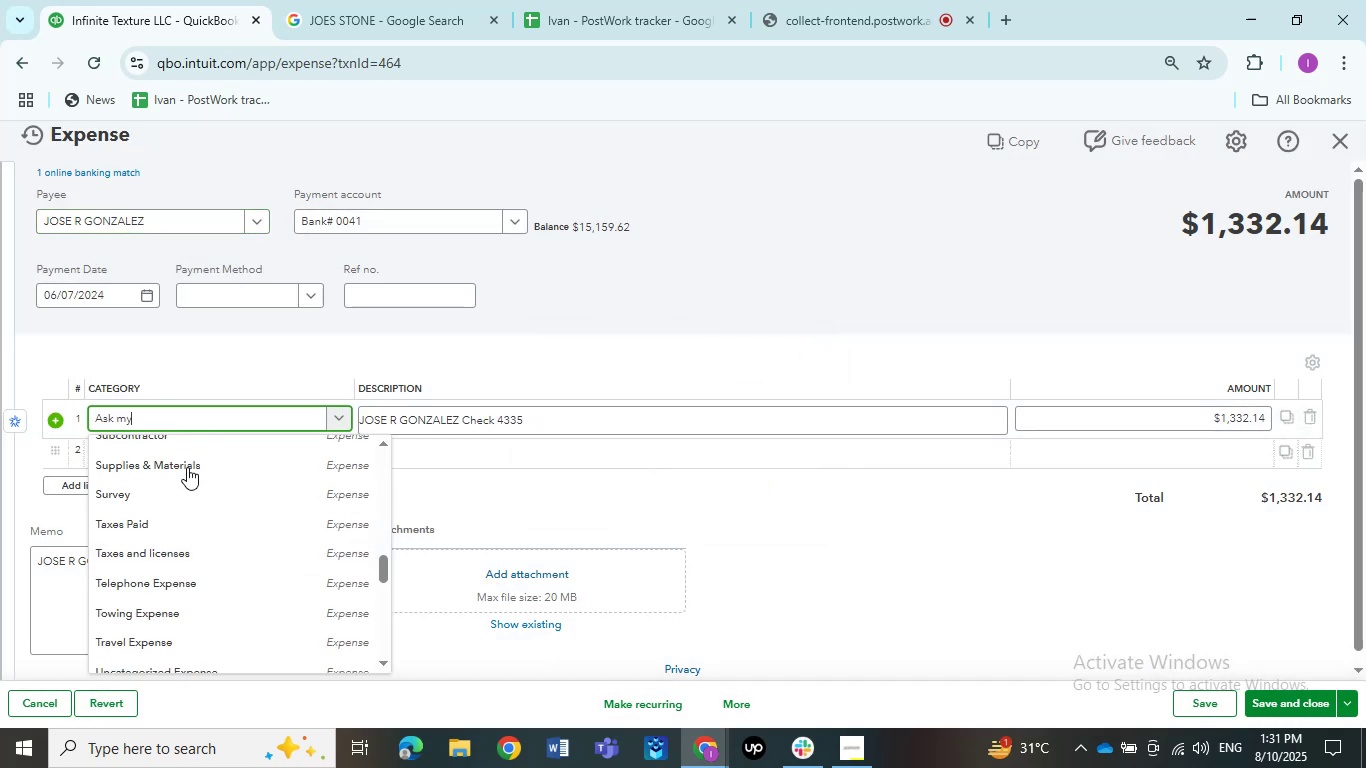 
hold_key(key=Space, duration=0.52)
 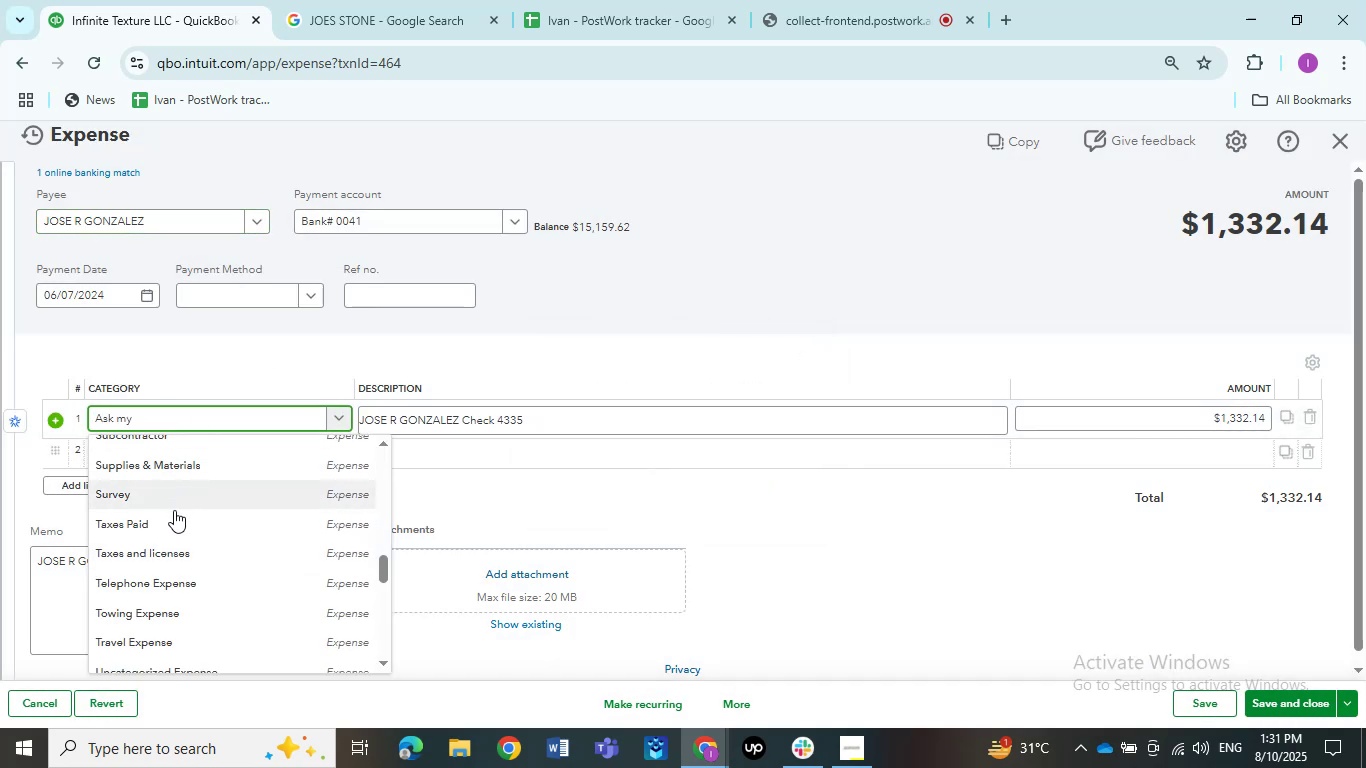 
left_click([173, 513])
 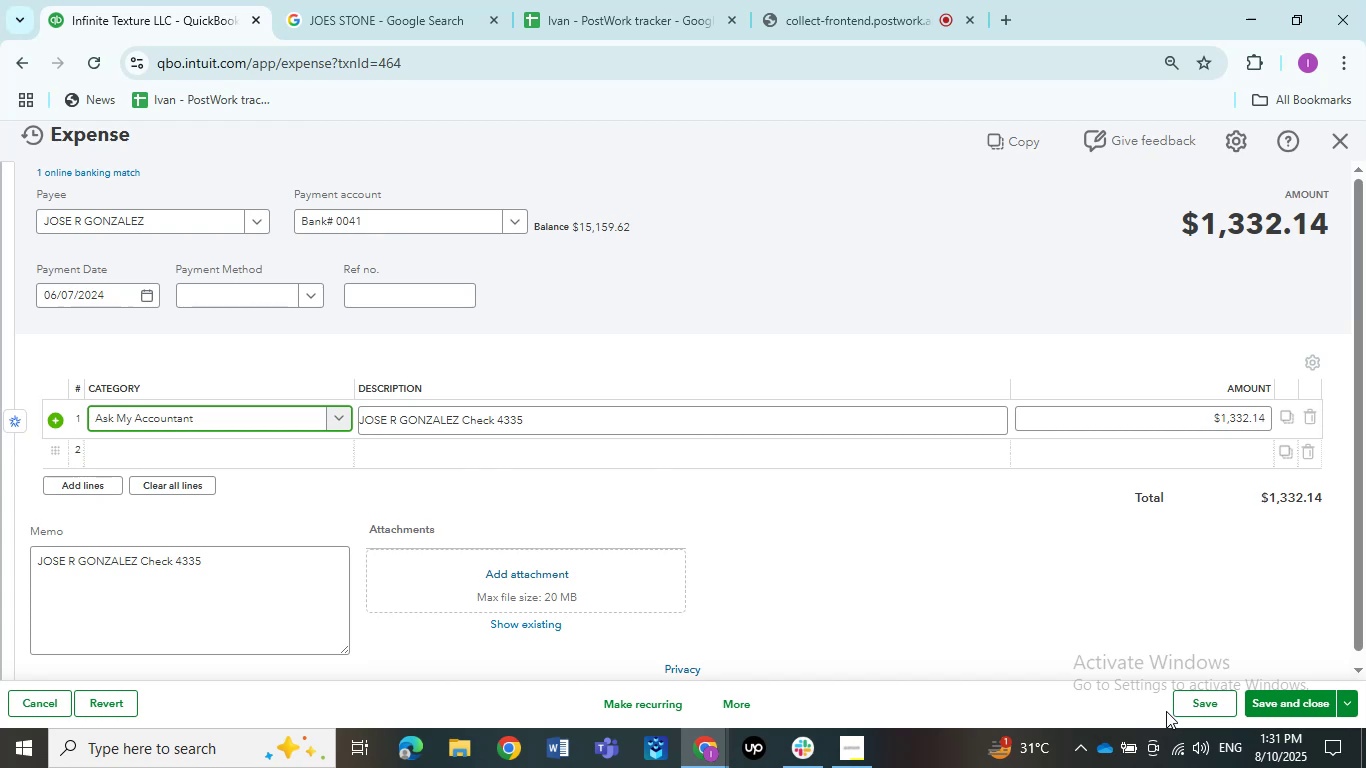 
left_click([1176, 712])
 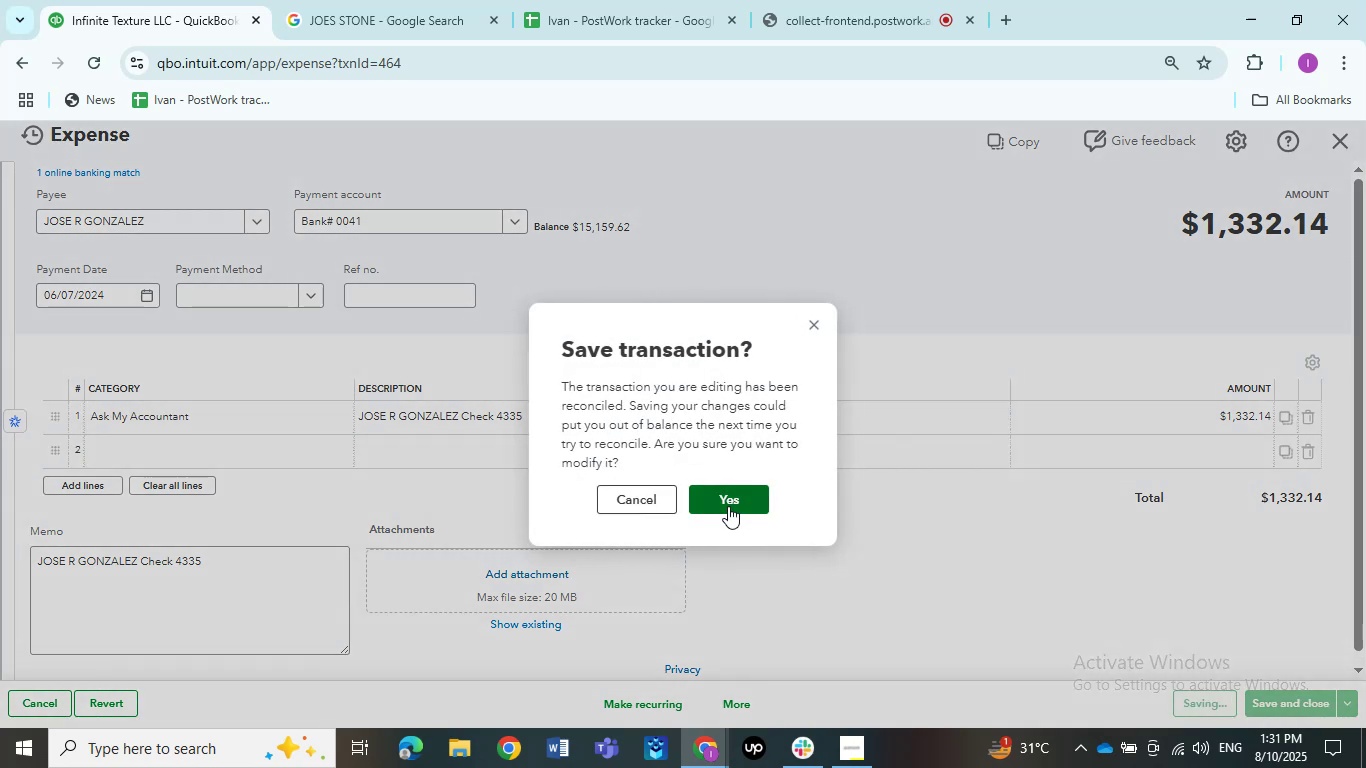 
left_click([728, 506])
 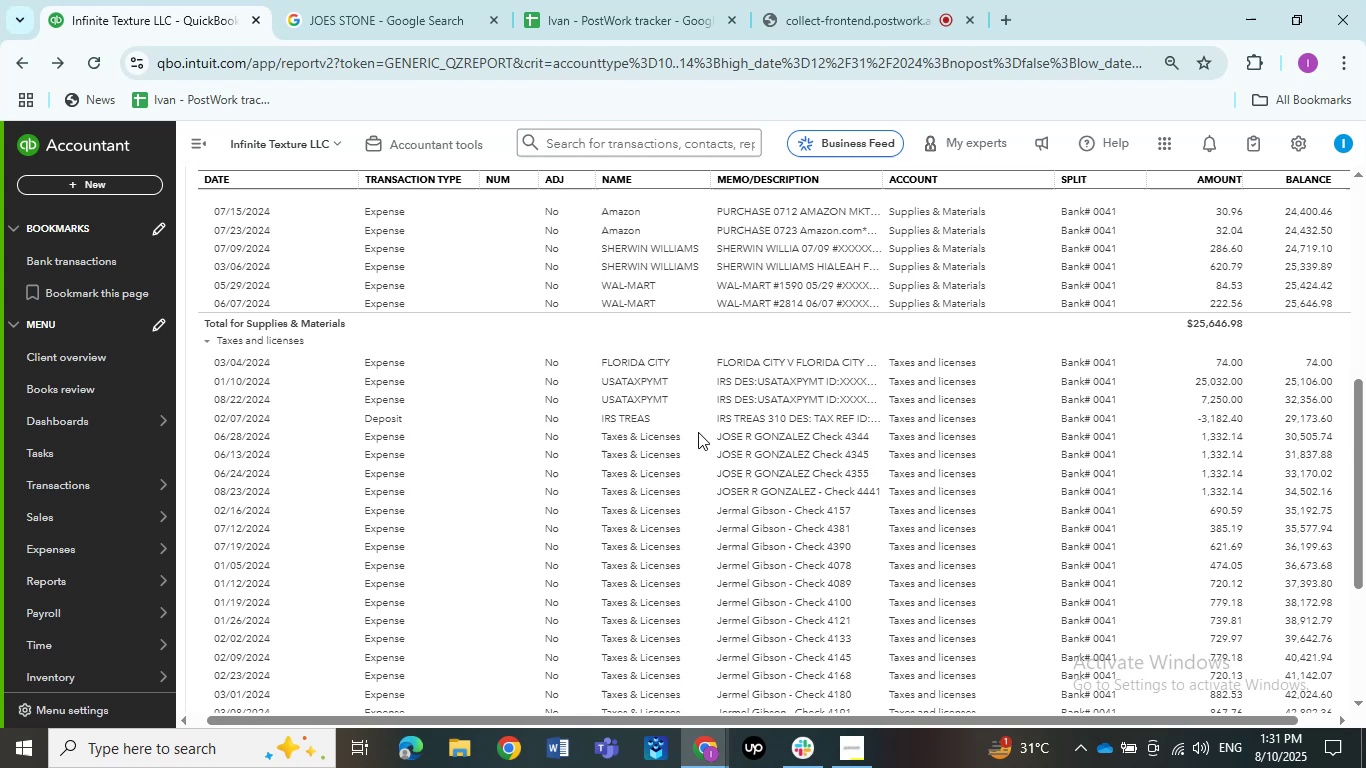 
wait(11.51)
 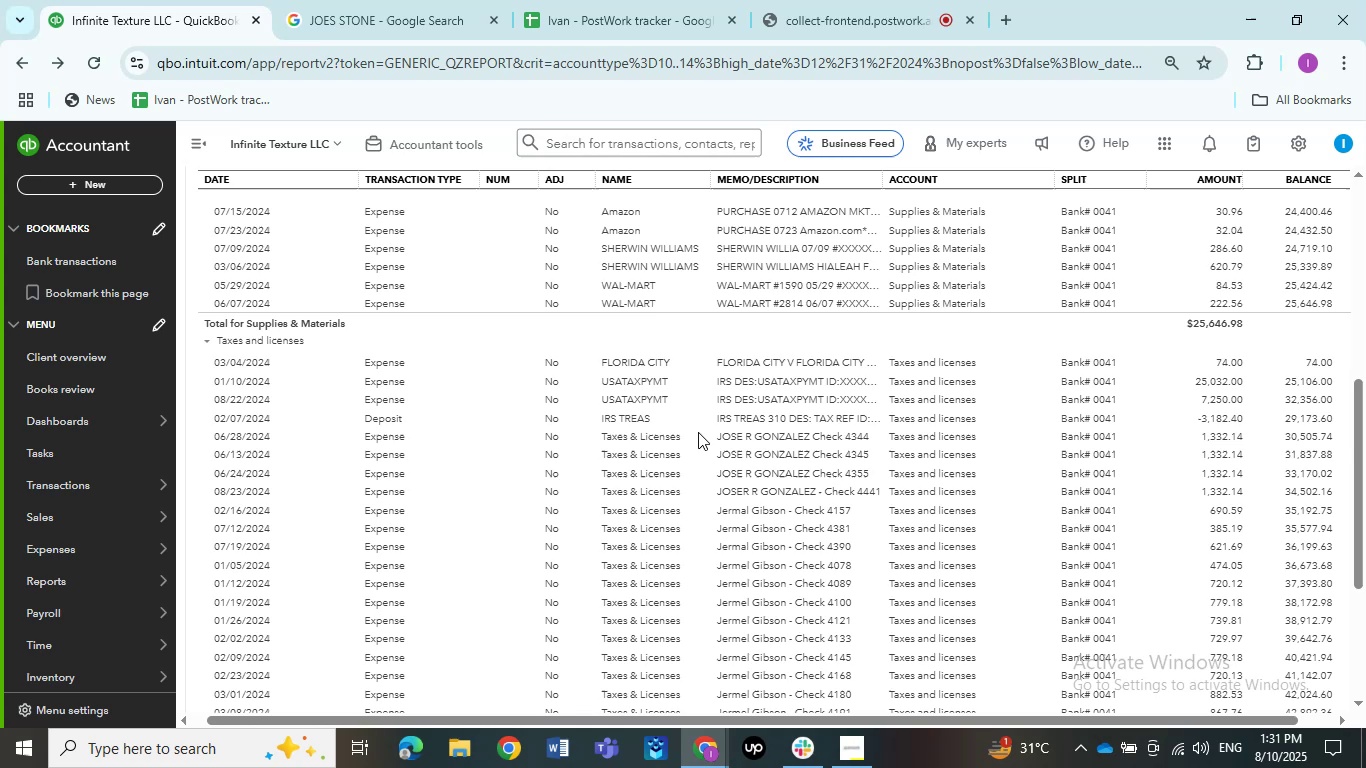 
left_click([805, 441])
 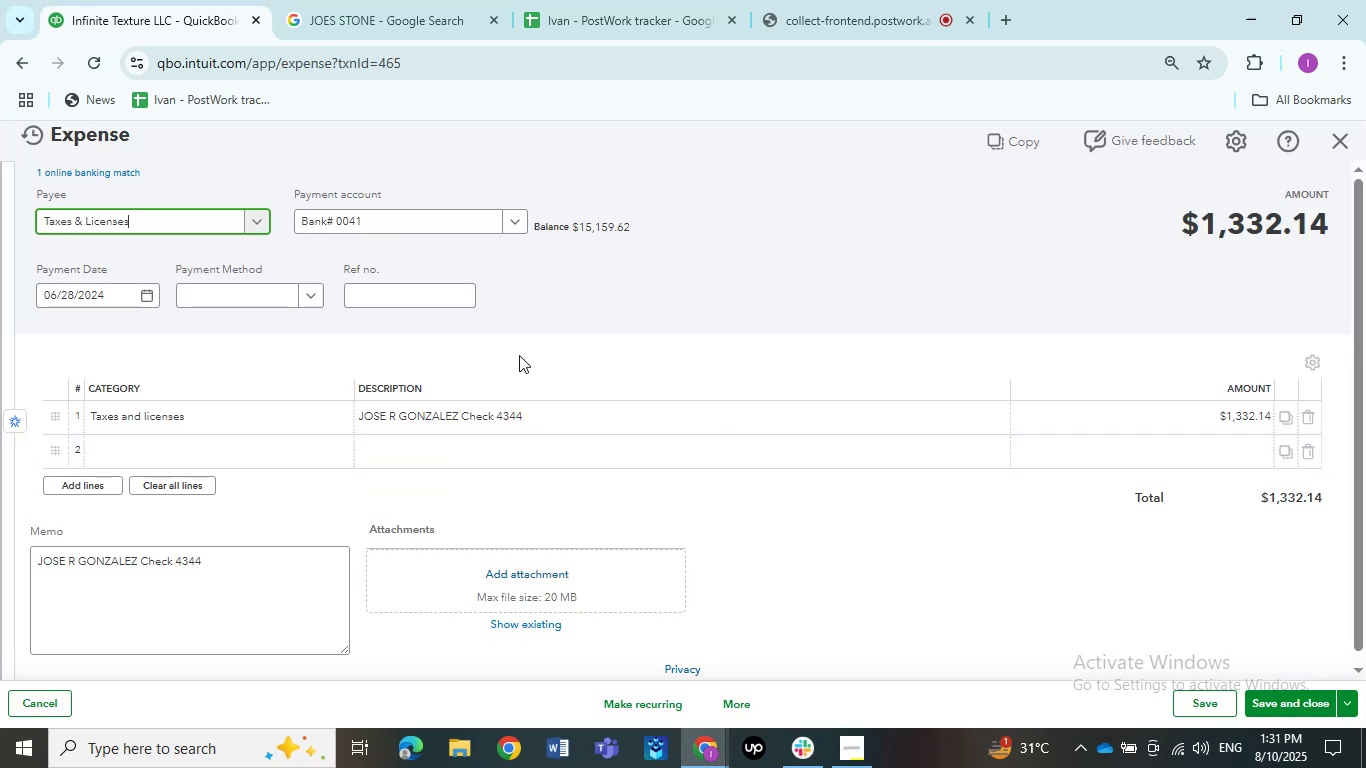 
left_click([100, 217])
 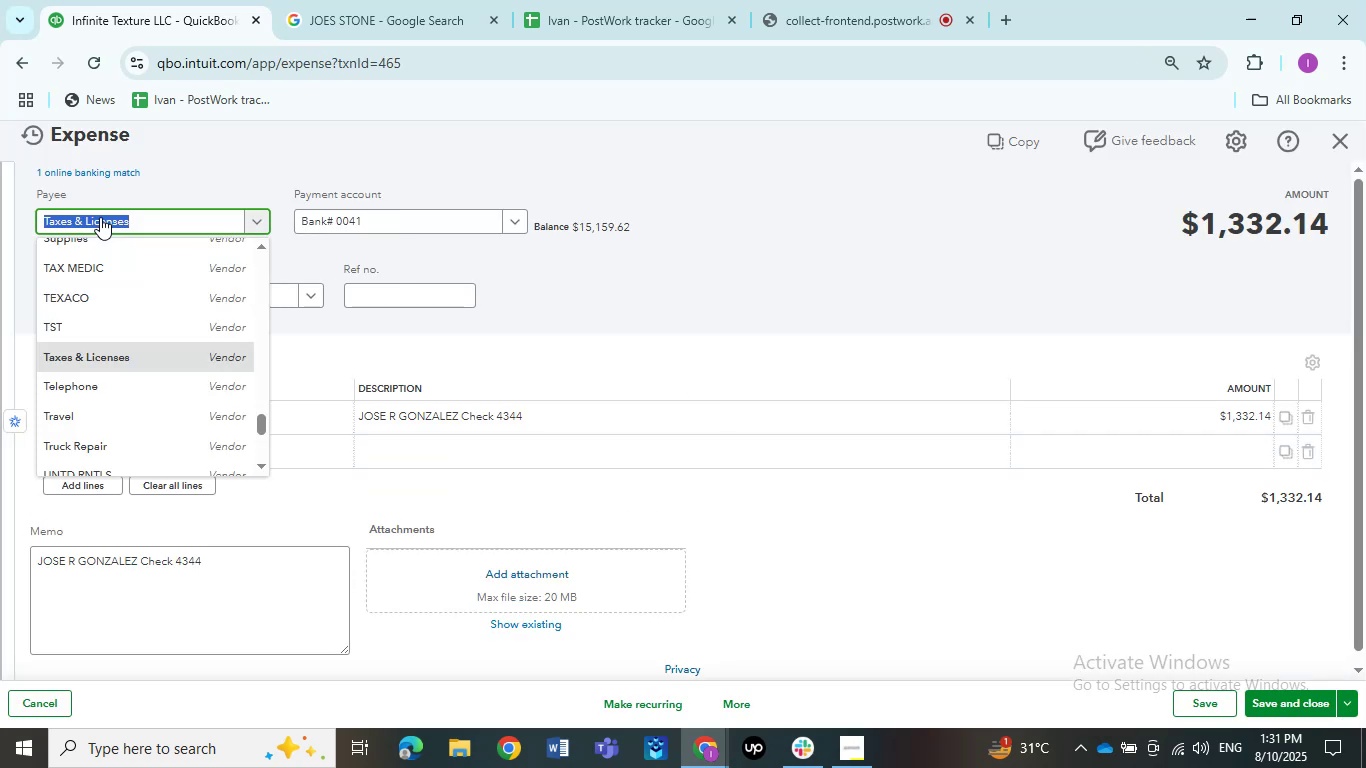 
key(Control+ControlLeft)
 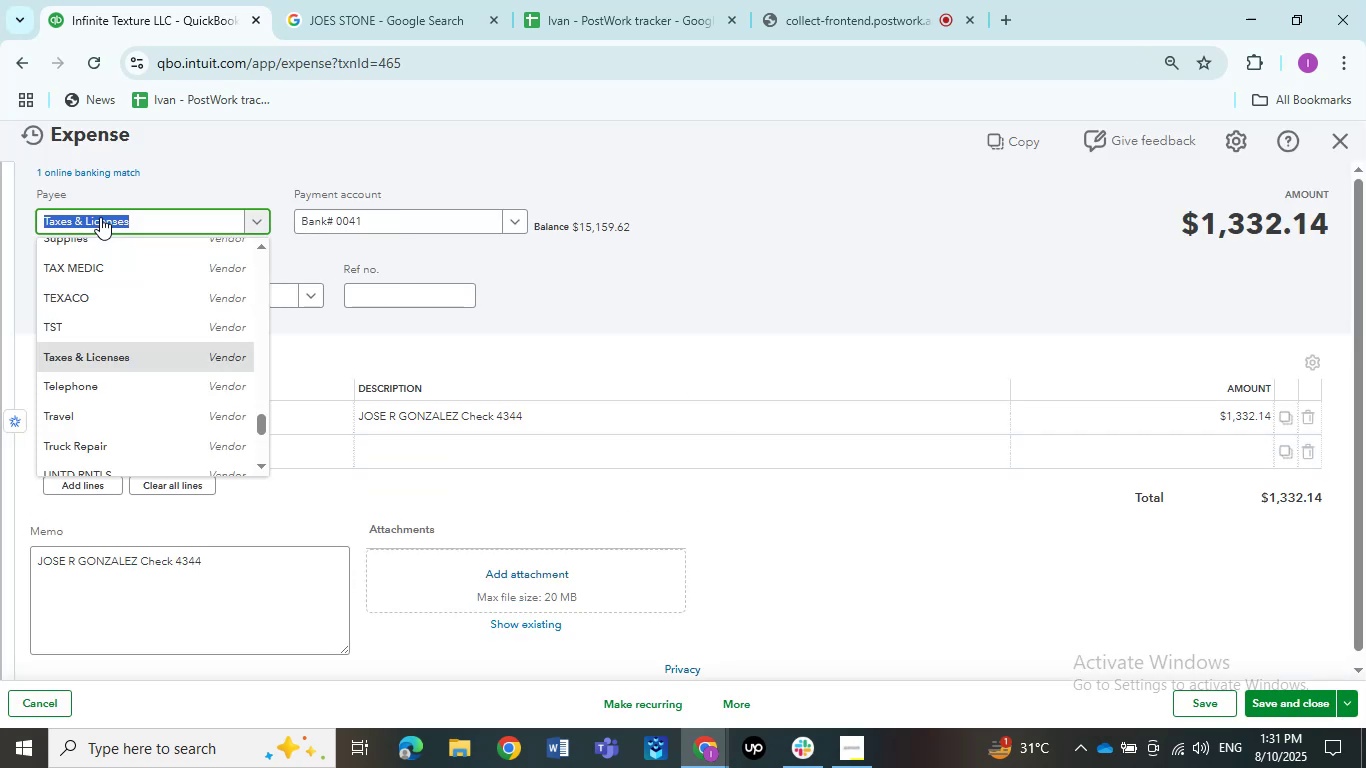 
key(Control+V)
 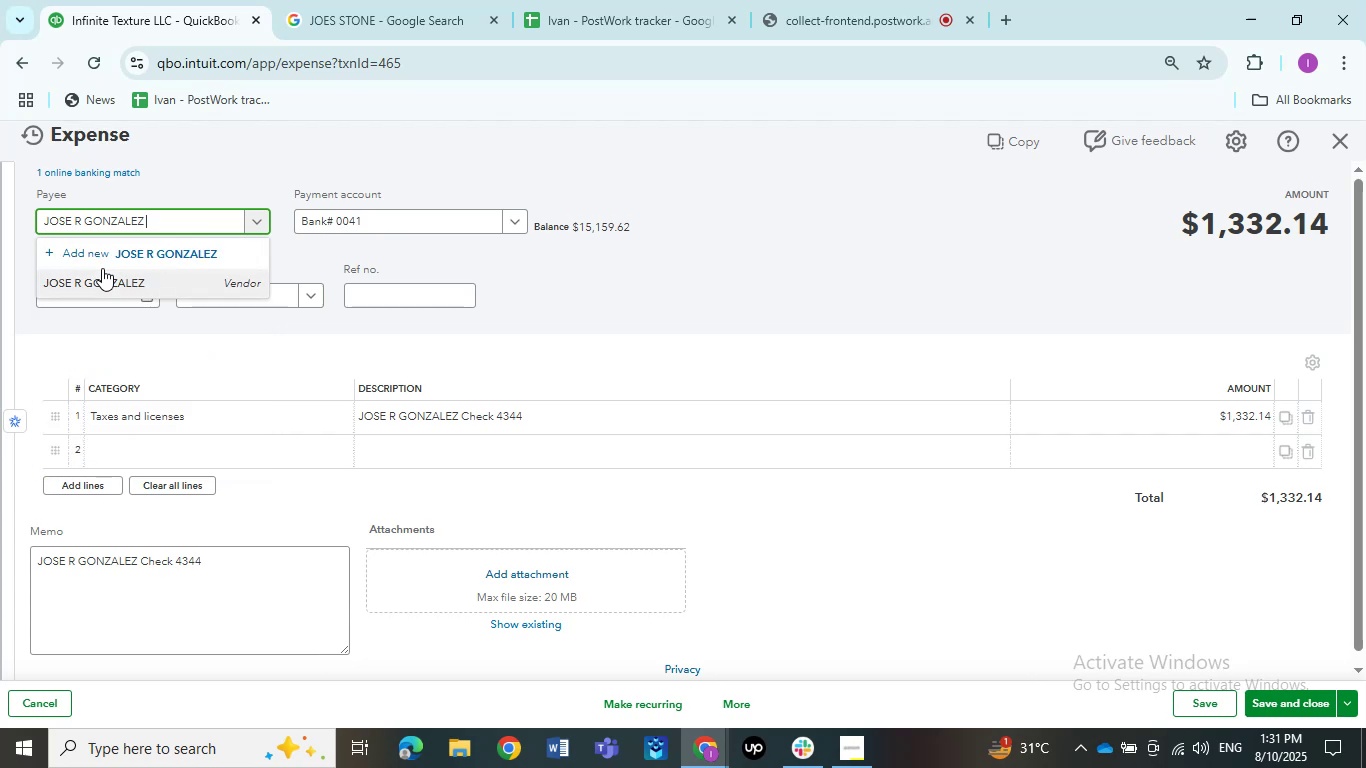 
left_click([102, 268])
 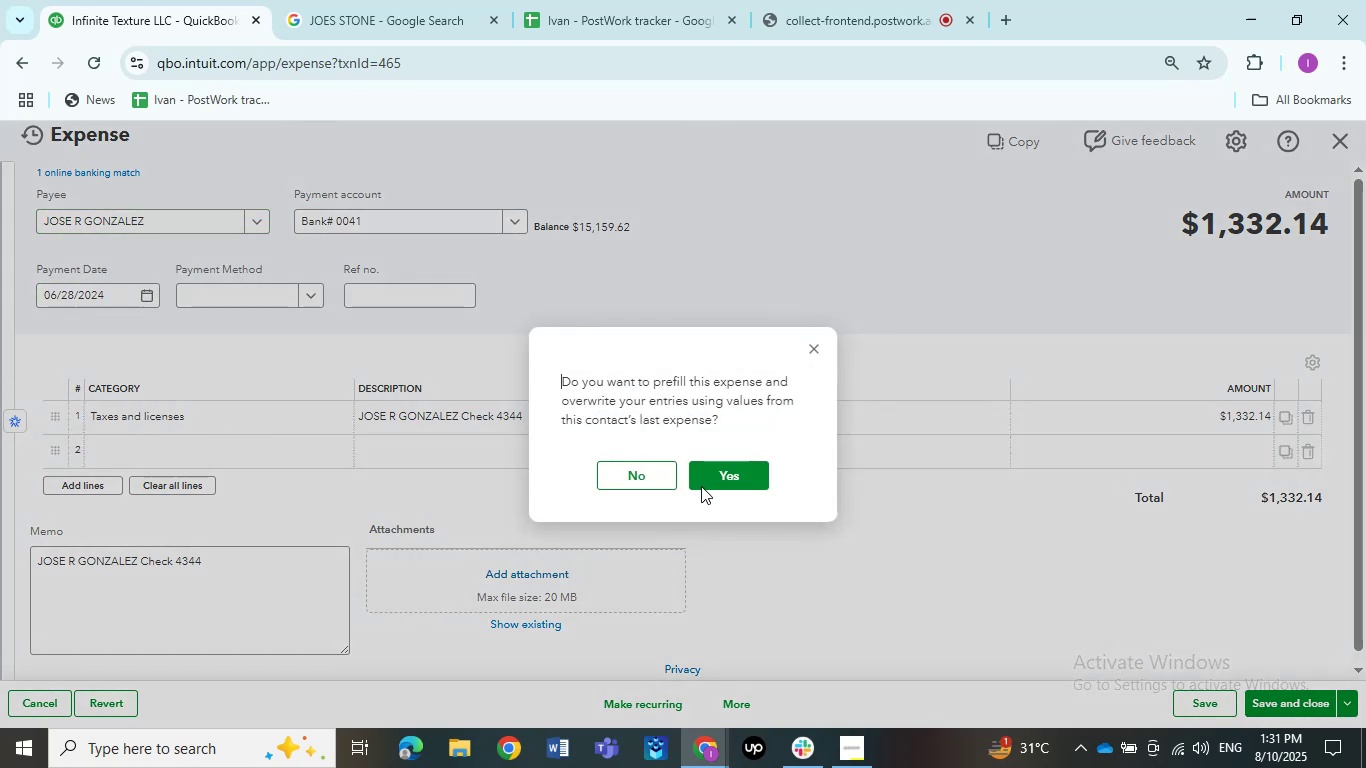 
left_click([628, 474])
 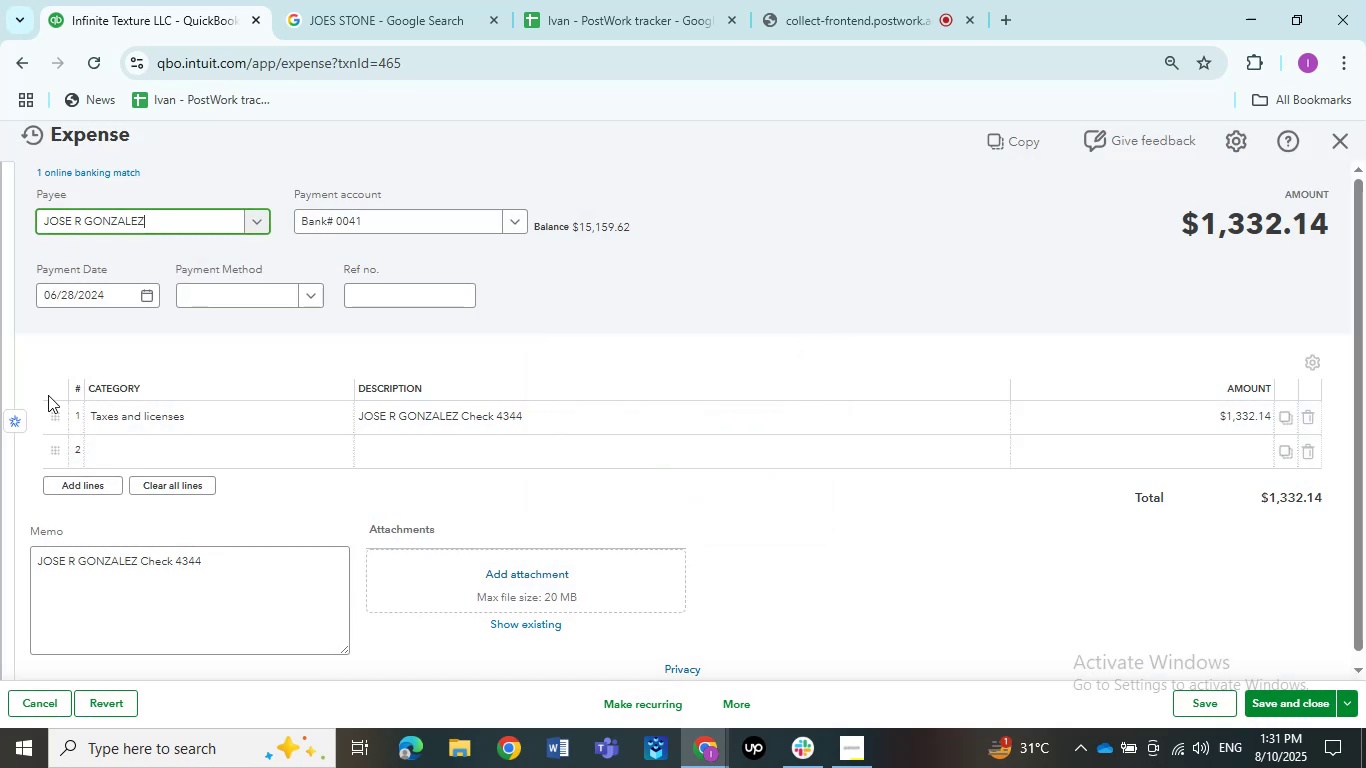 
left_click([100, 407])
 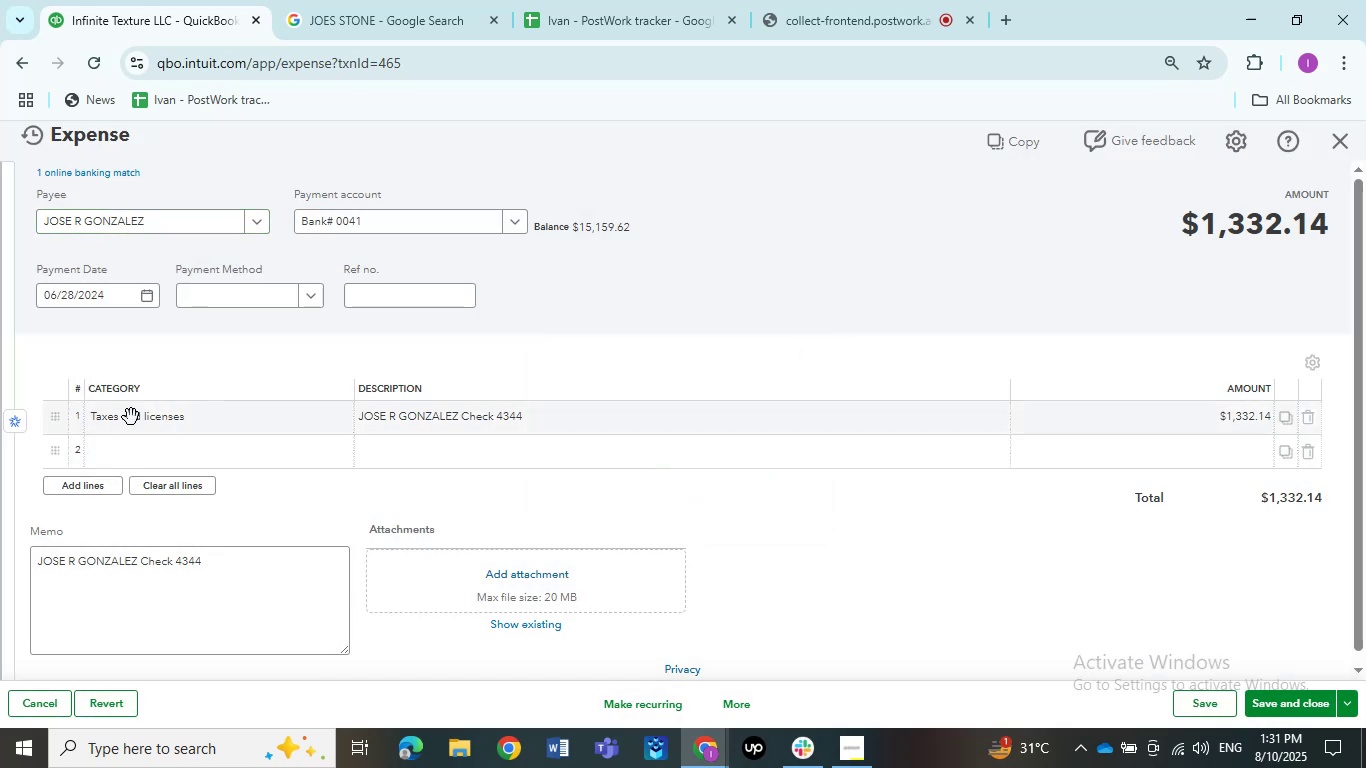 
left_click([131, 417])
 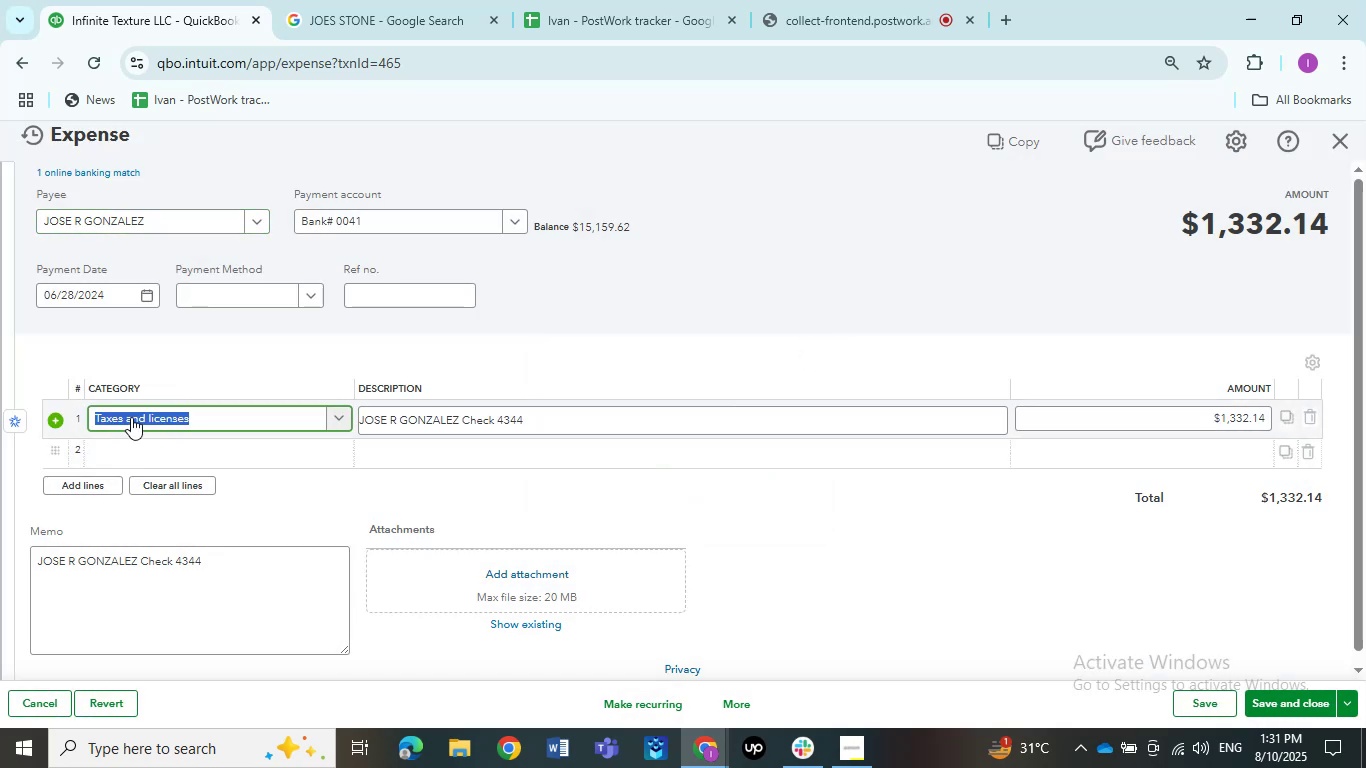 
type(Ask my)
 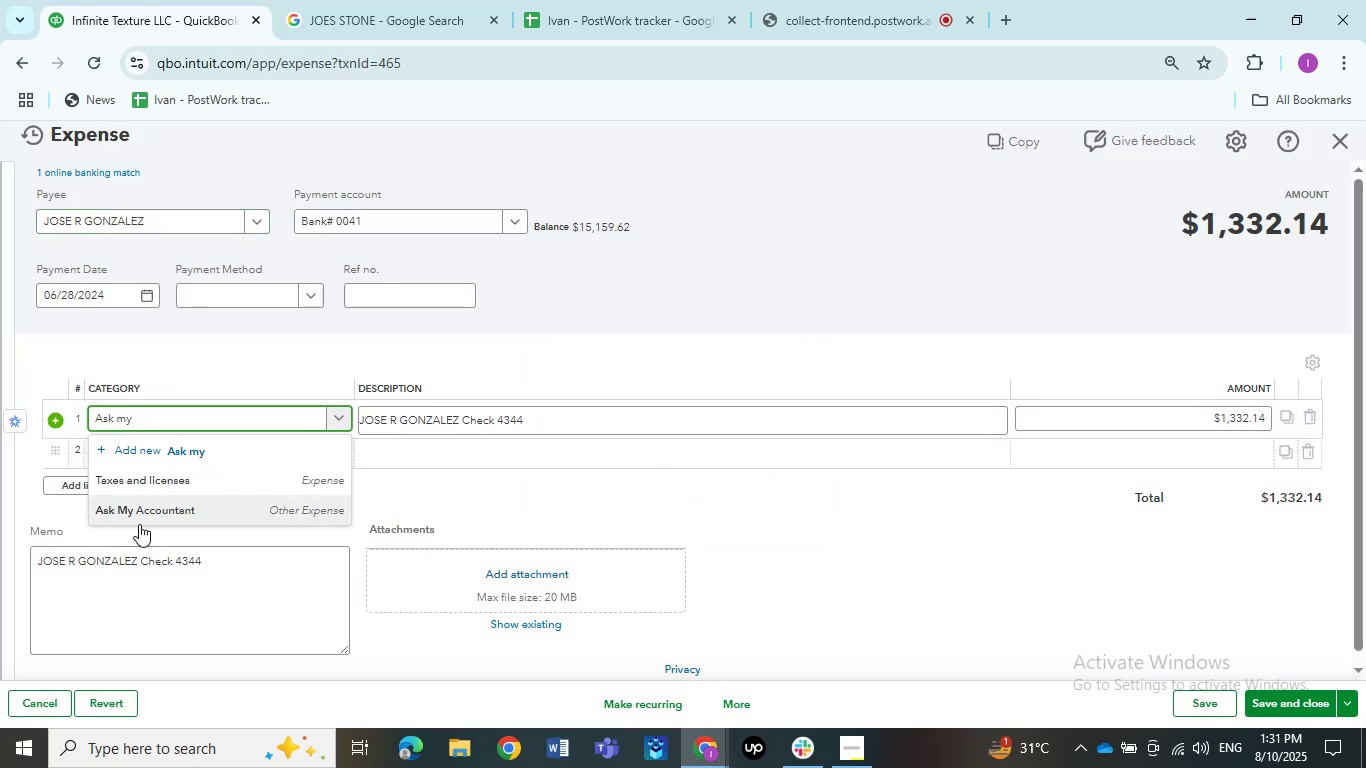 
left_click([133, 523])
 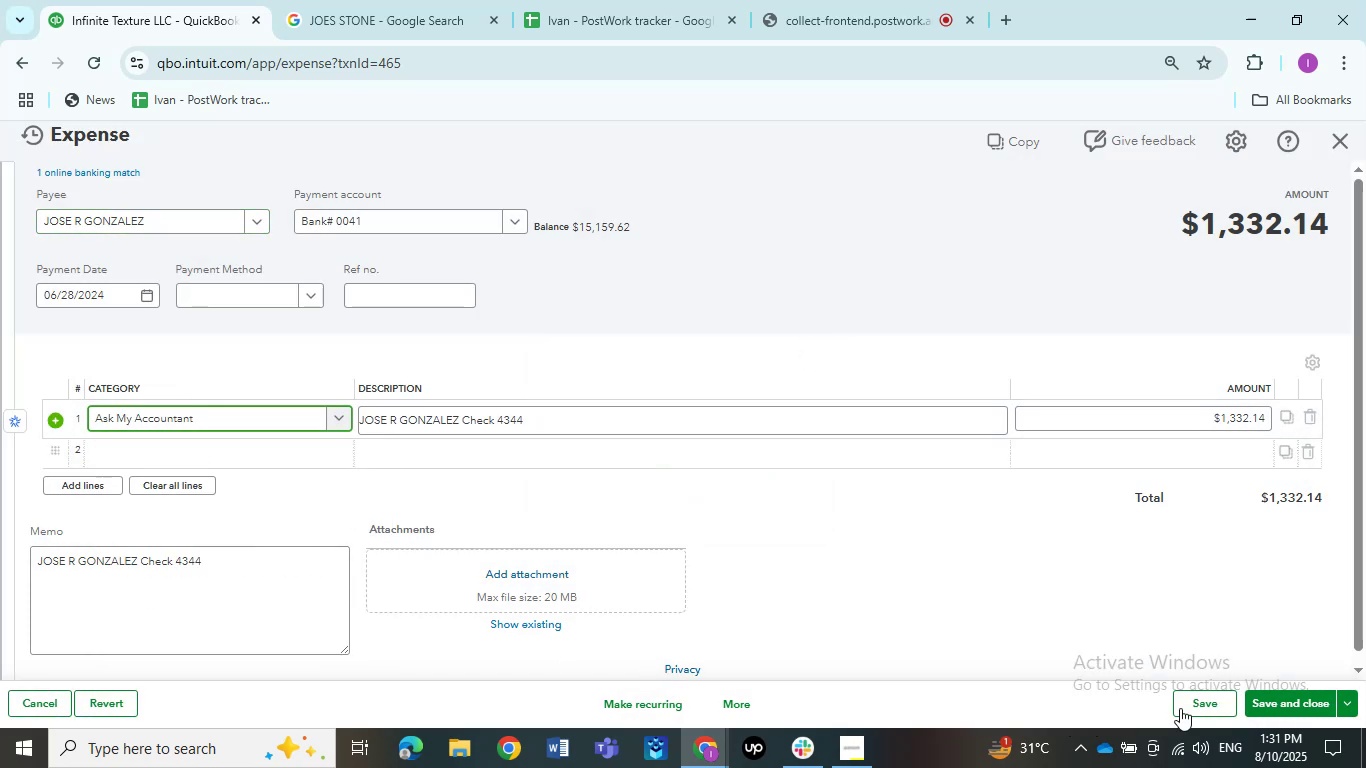 
left_click([1181, 708])
 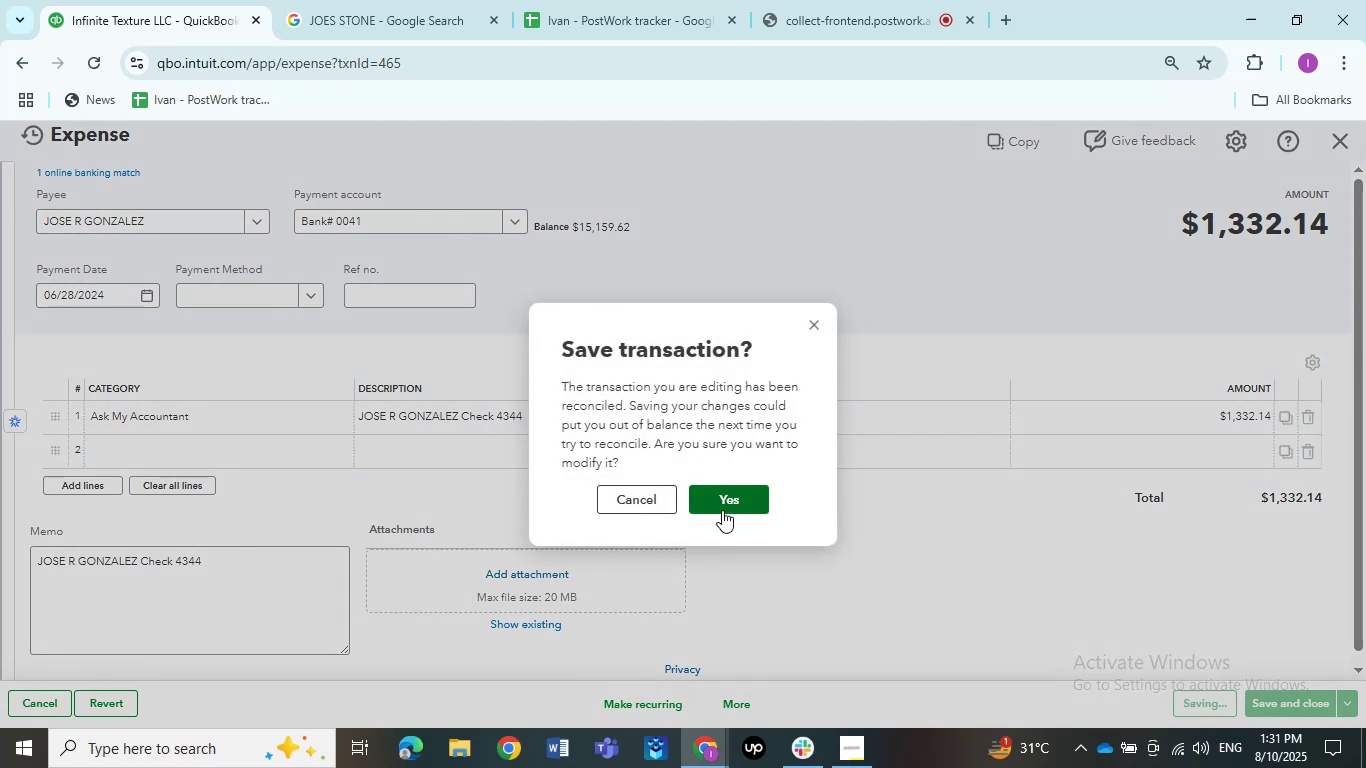 
left_click([722, 510])
 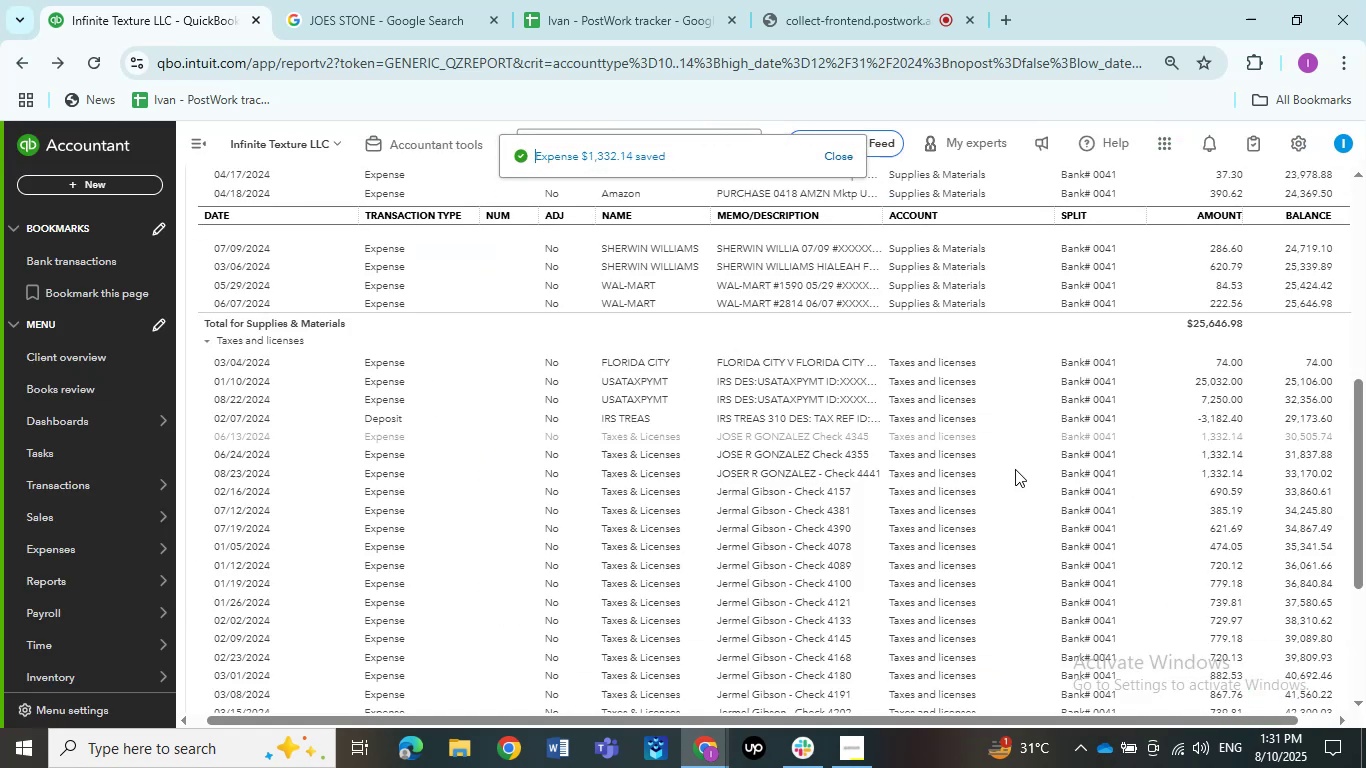 
wait(6.35)
 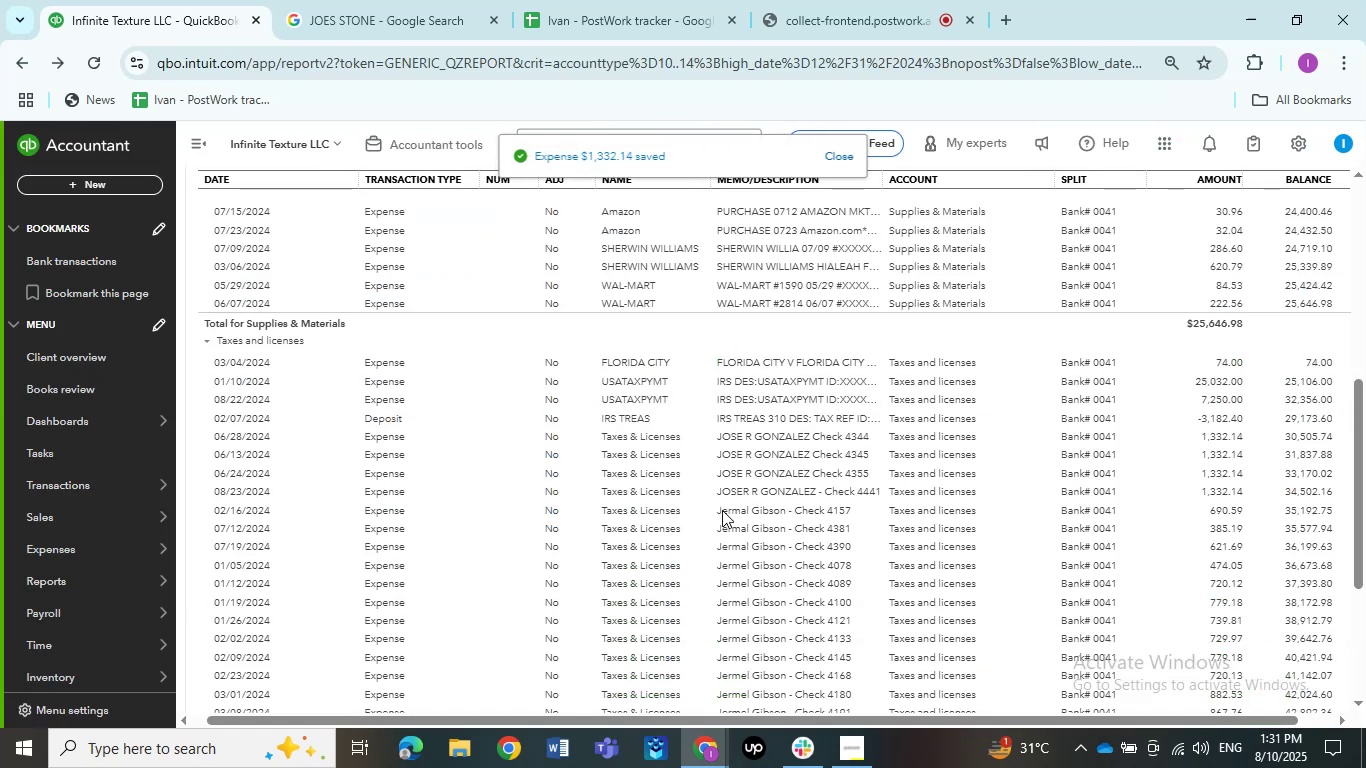 
left_click([756, 436])
 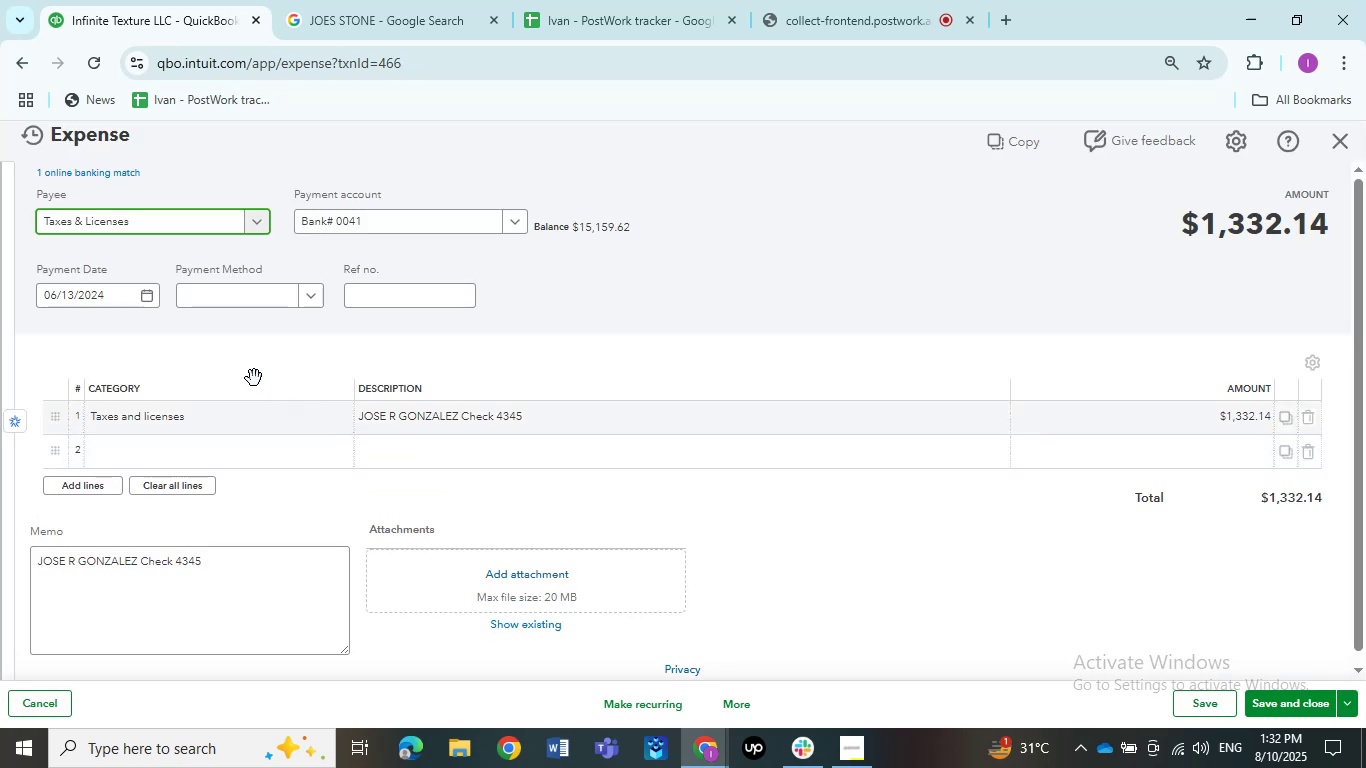 
left_click([151, 225])
 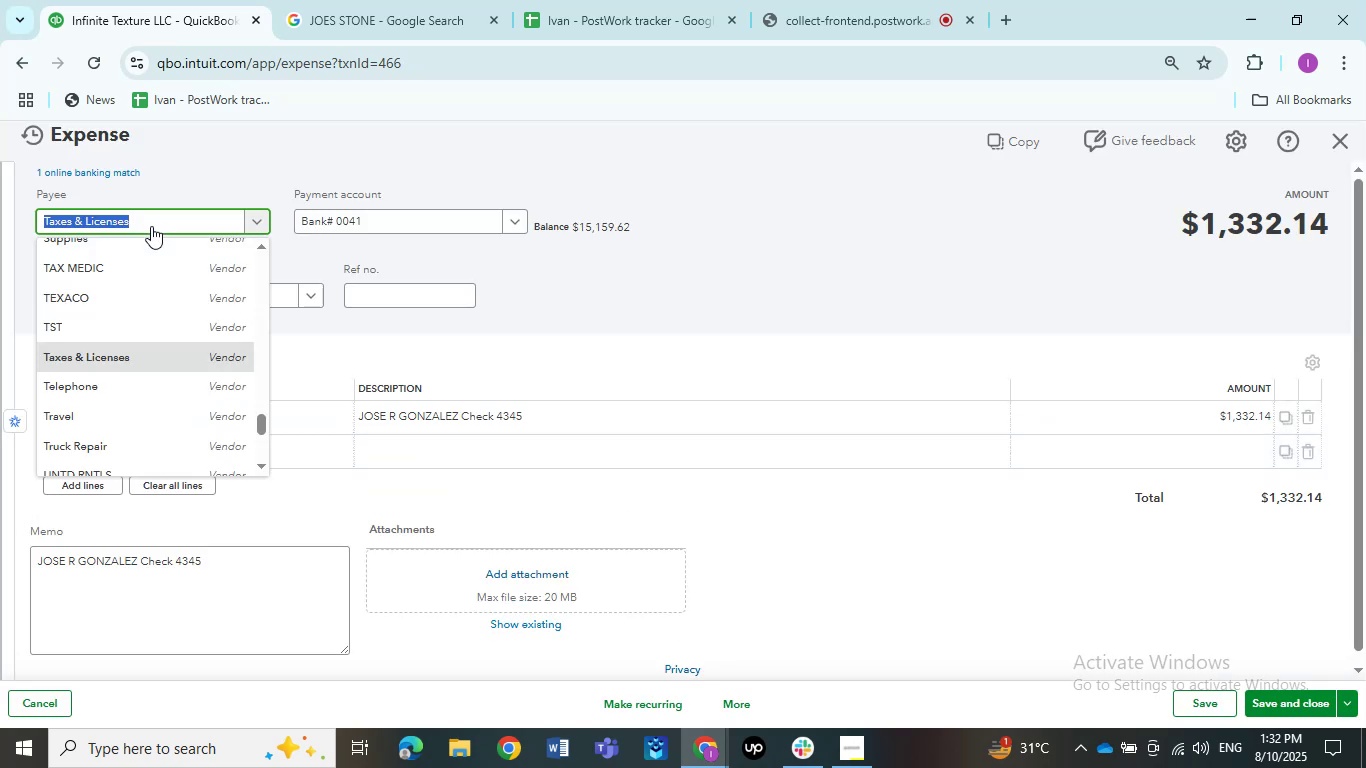 
key(Control+V)
 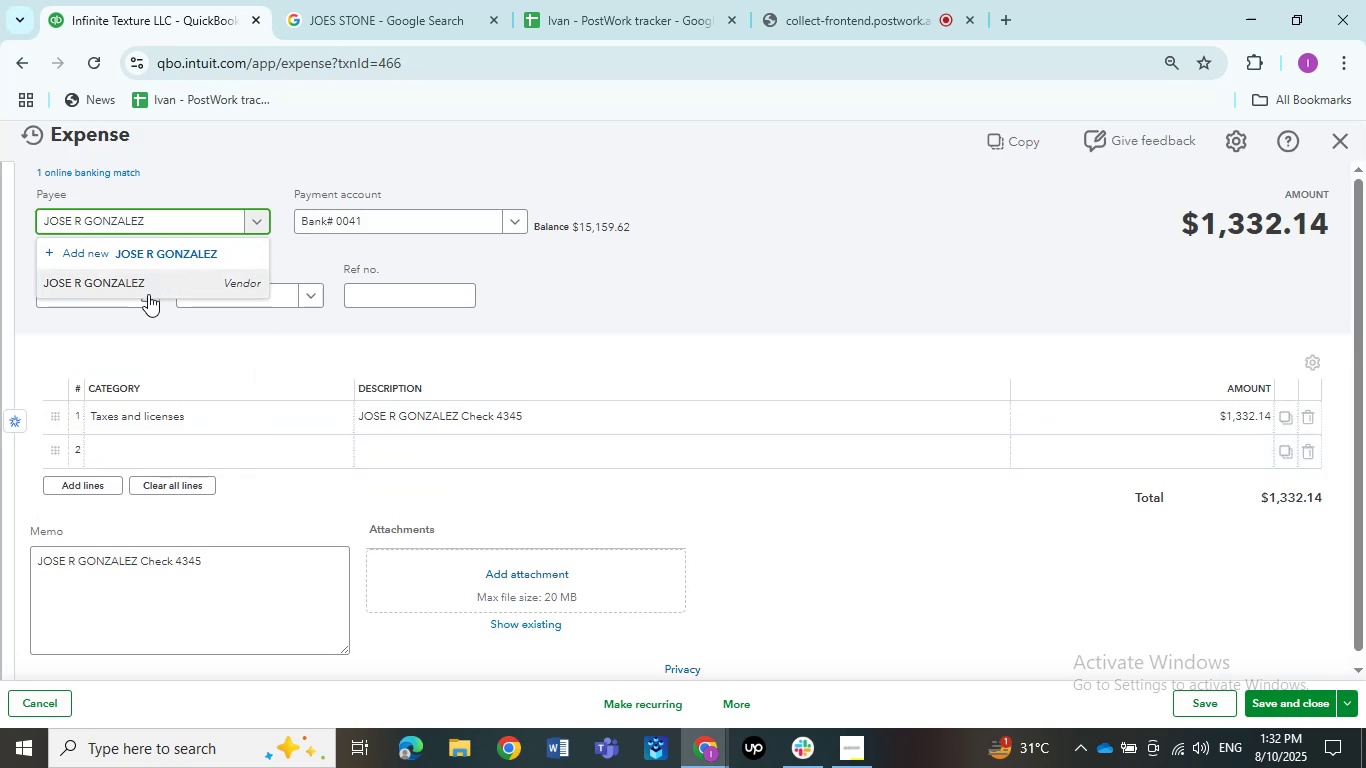 
left_click([146, 289])
 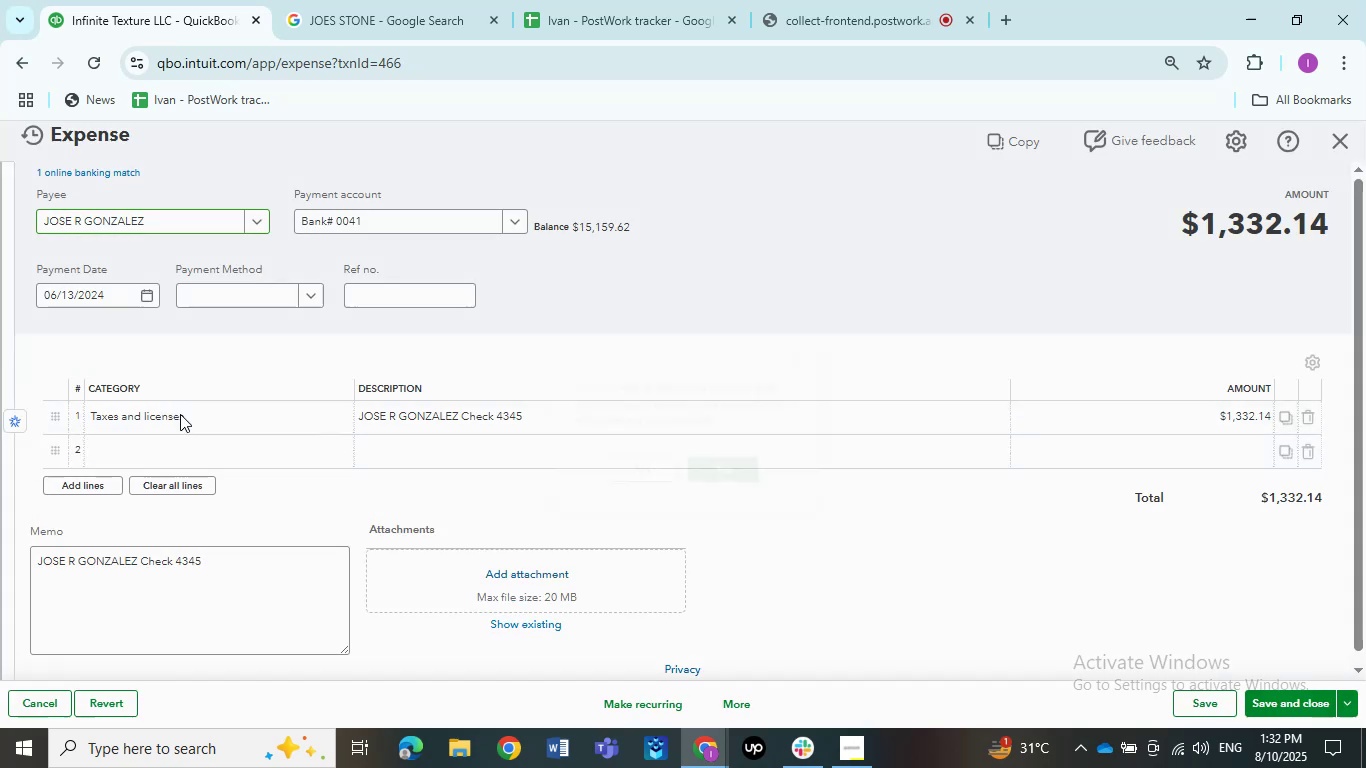 
left_click([180, 414])
 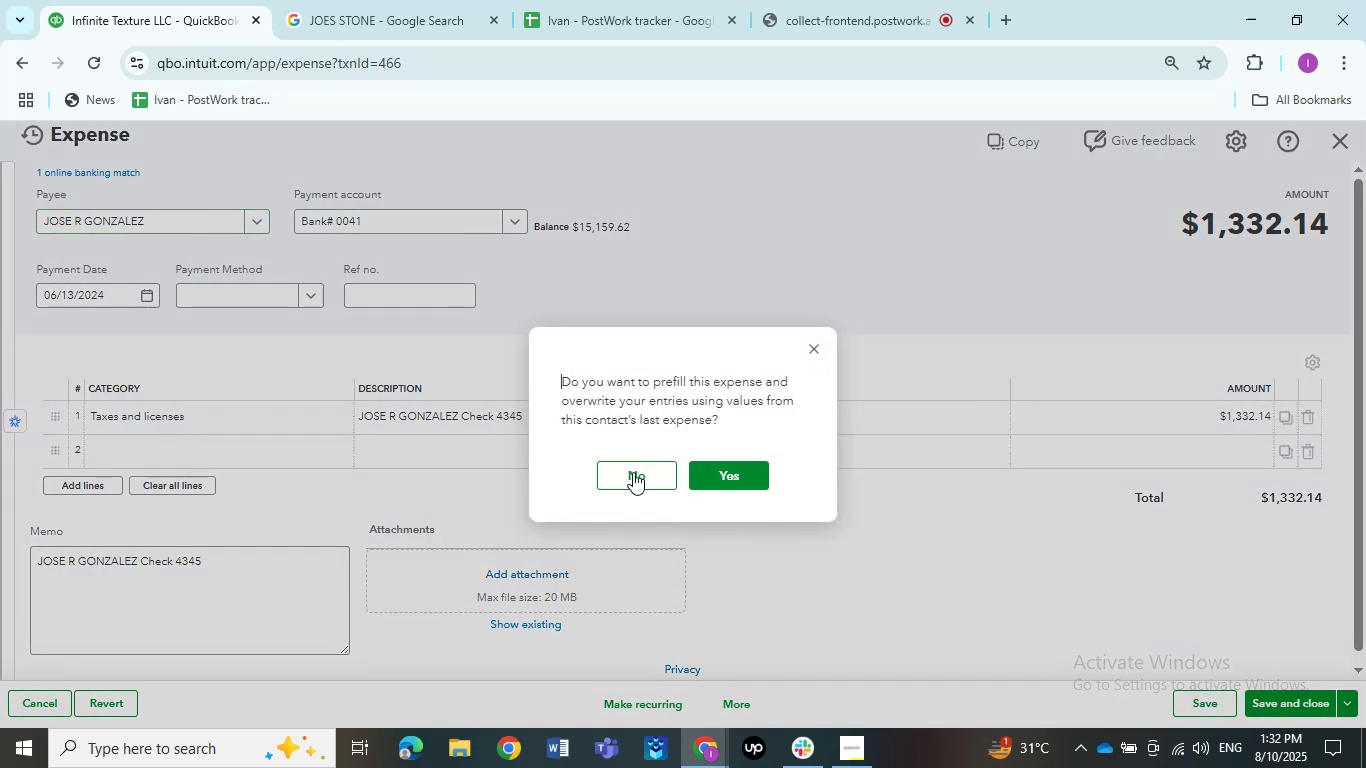 
left_click([633, 474])
 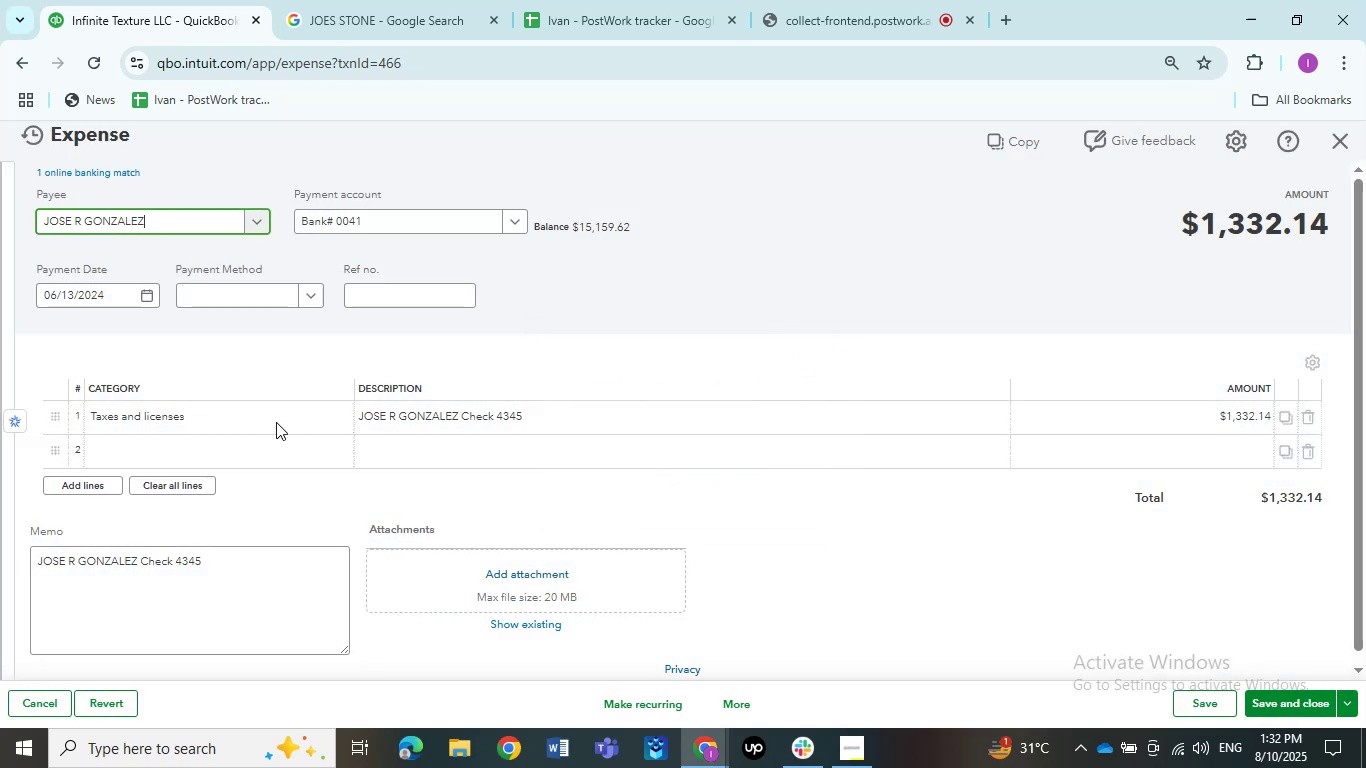 
left_click([261, 421])
 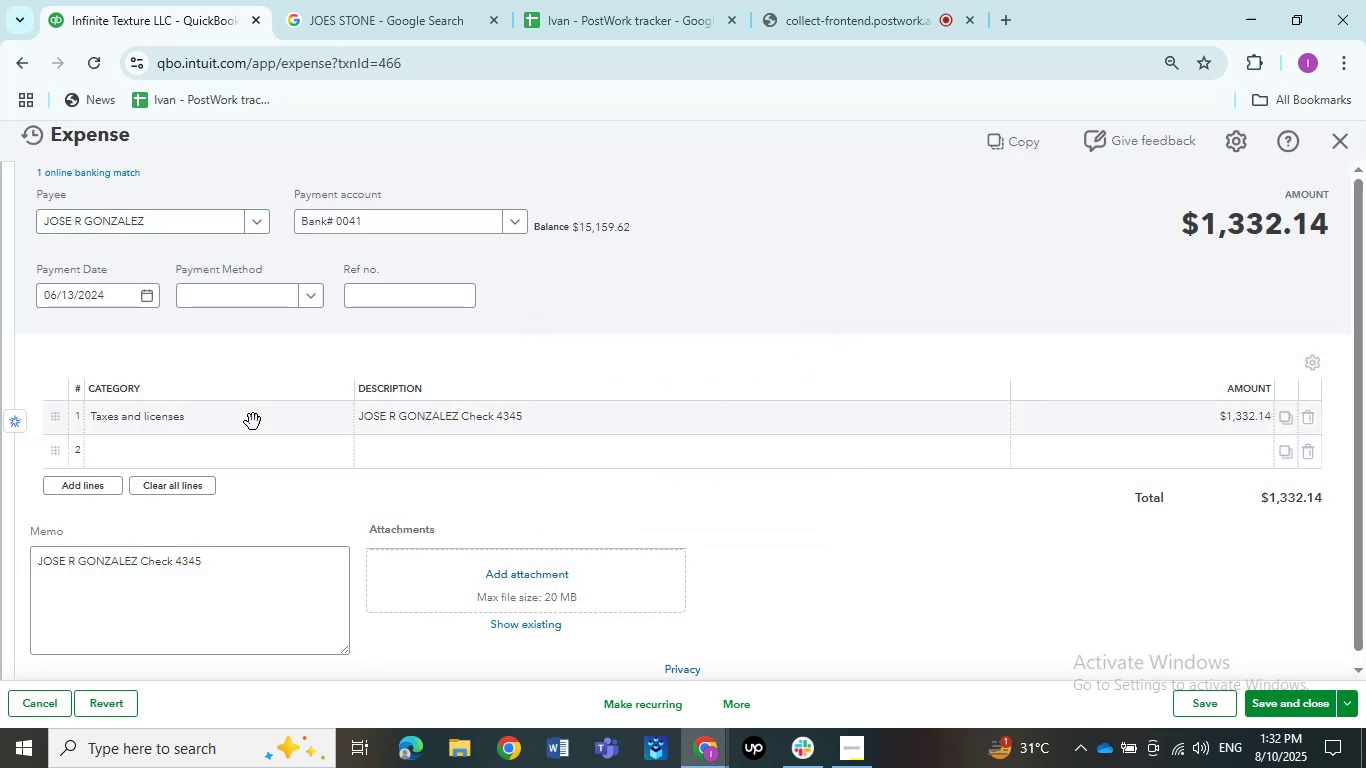 
left_click([253, 422])
 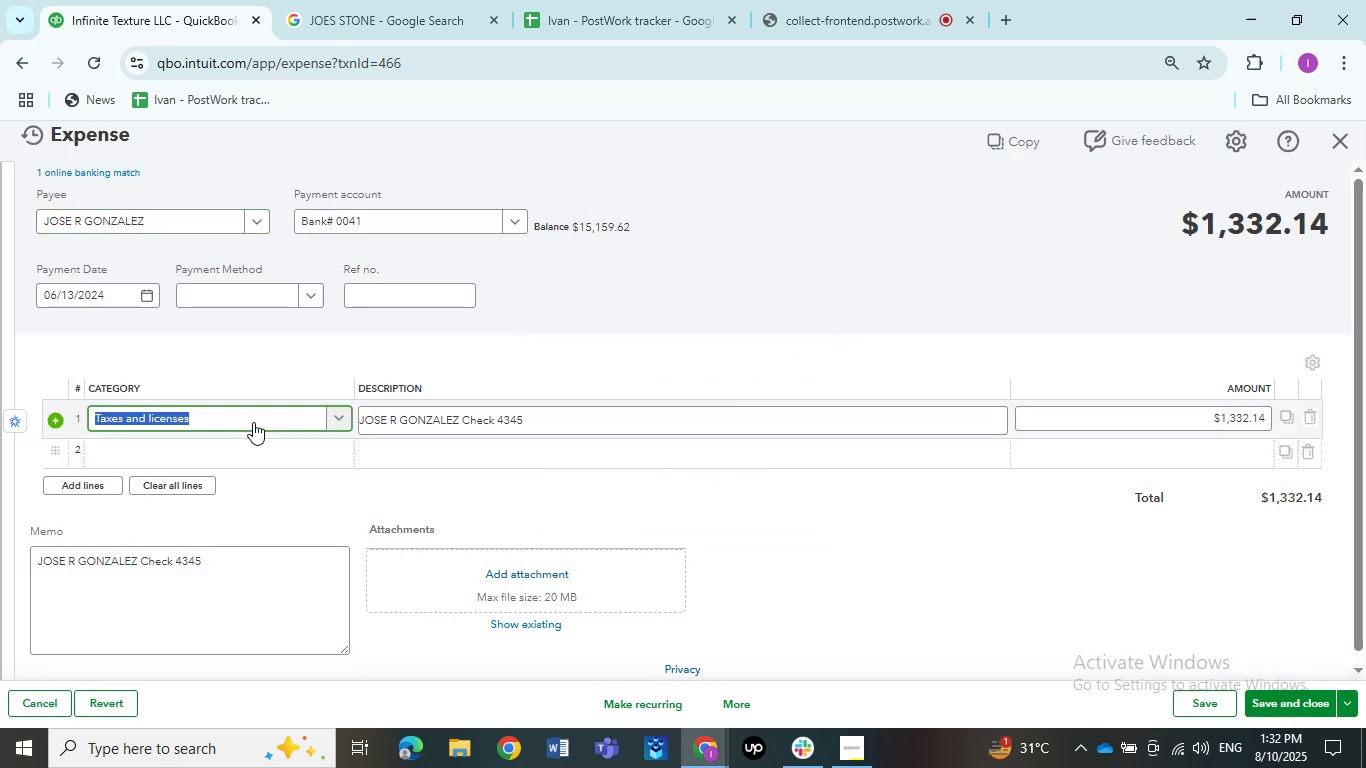 
type(Ask my)
 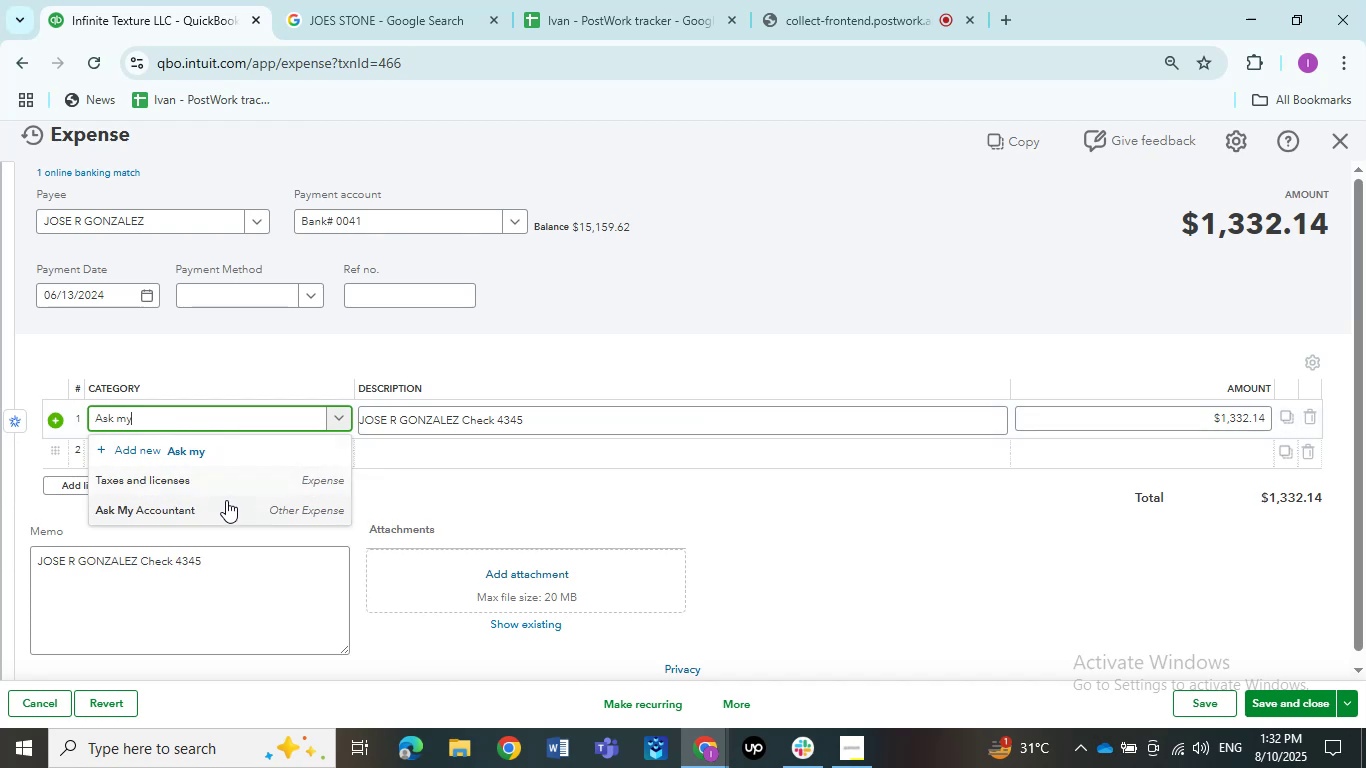 
left_click([235, 503])
 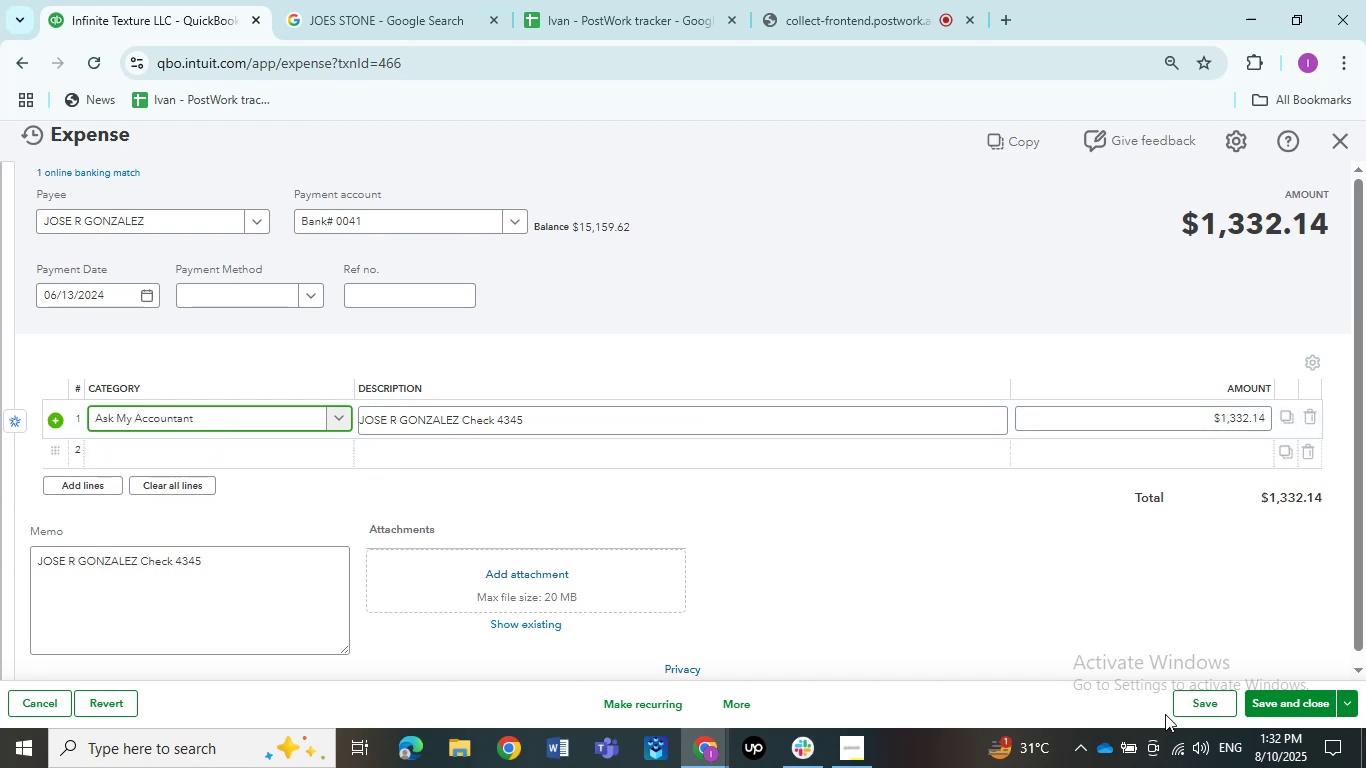 
left_click([1216, 696])
 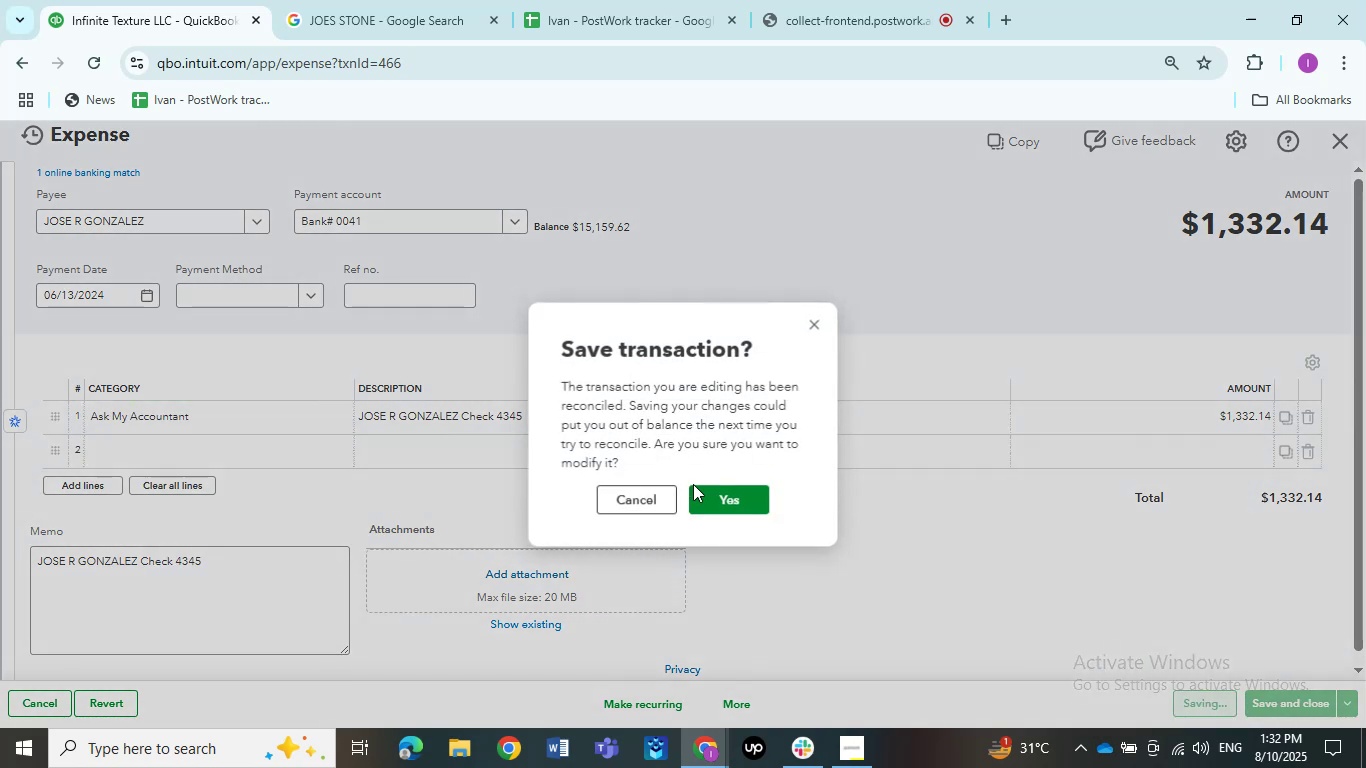 
left_click([723, 495])
 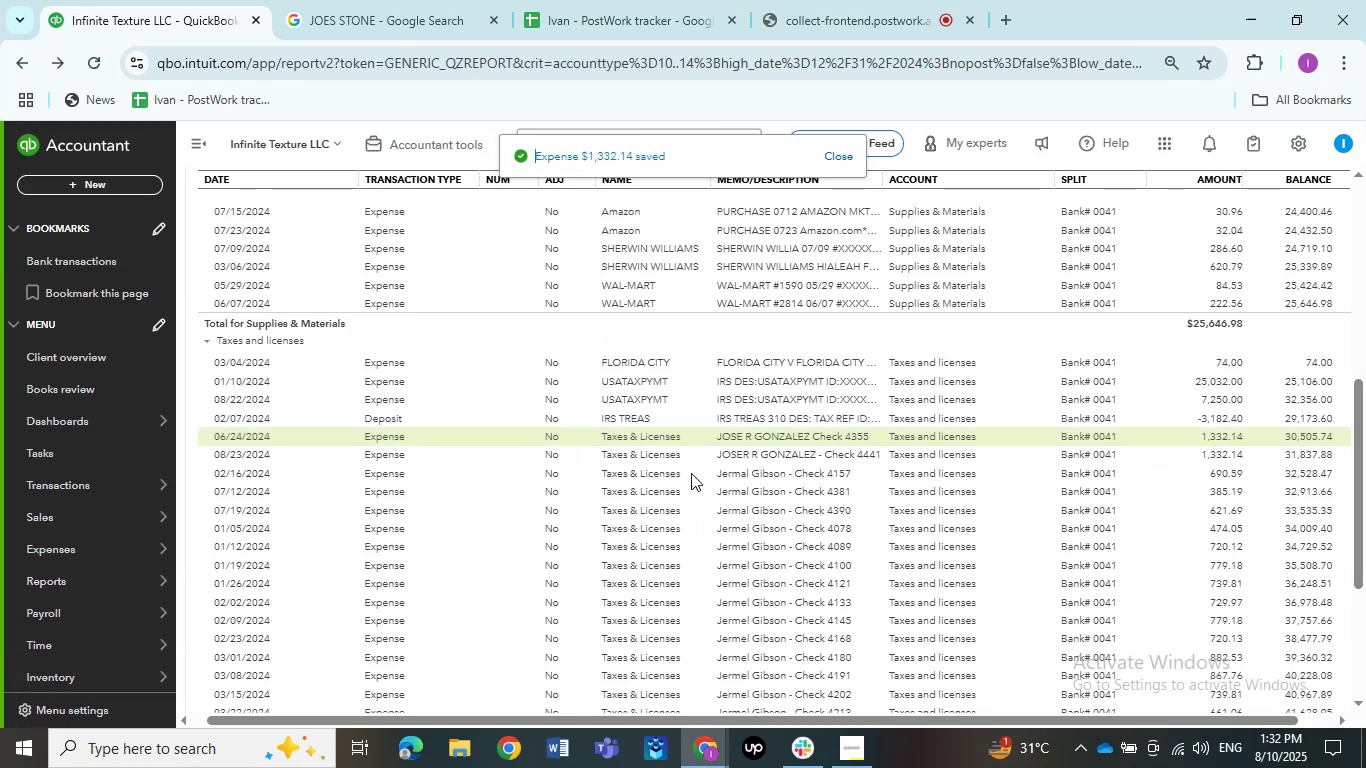 
wait(10.13)
 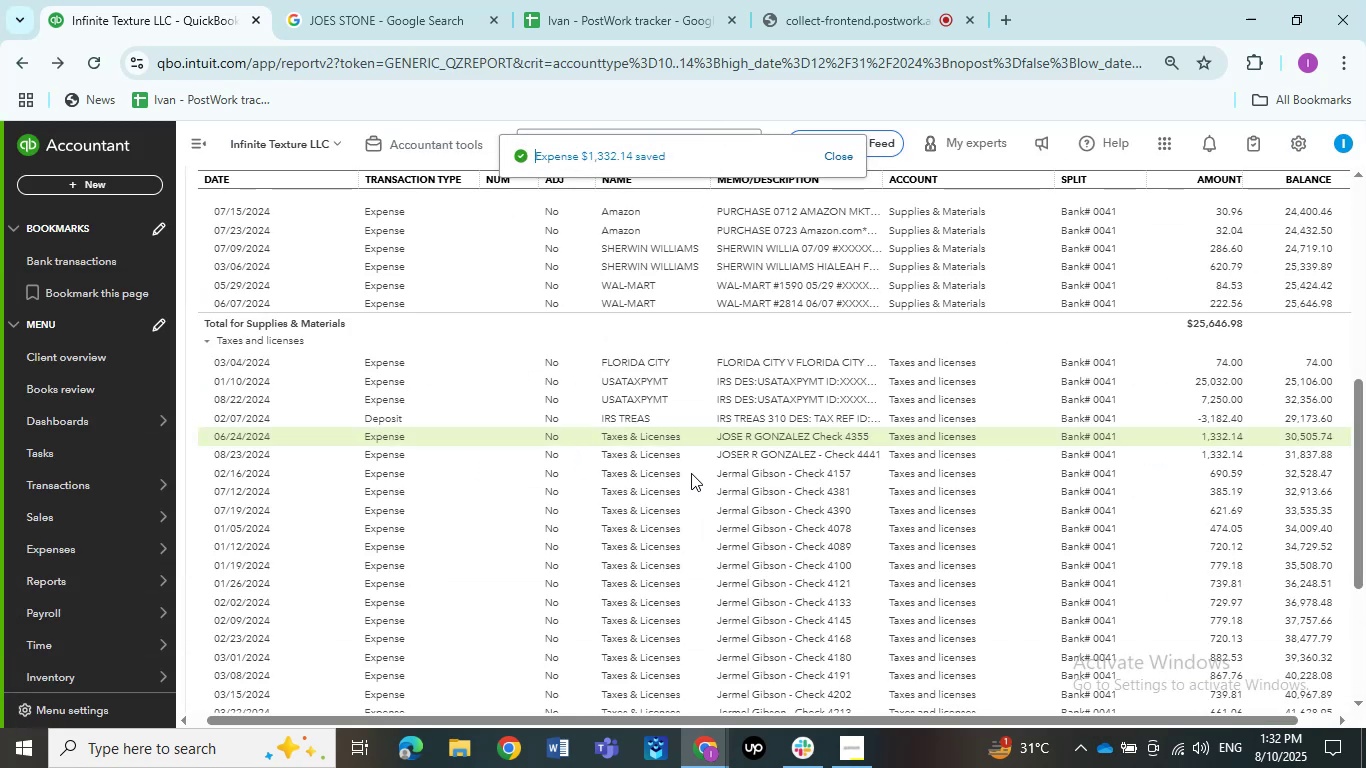 
left_click([767, 443])
 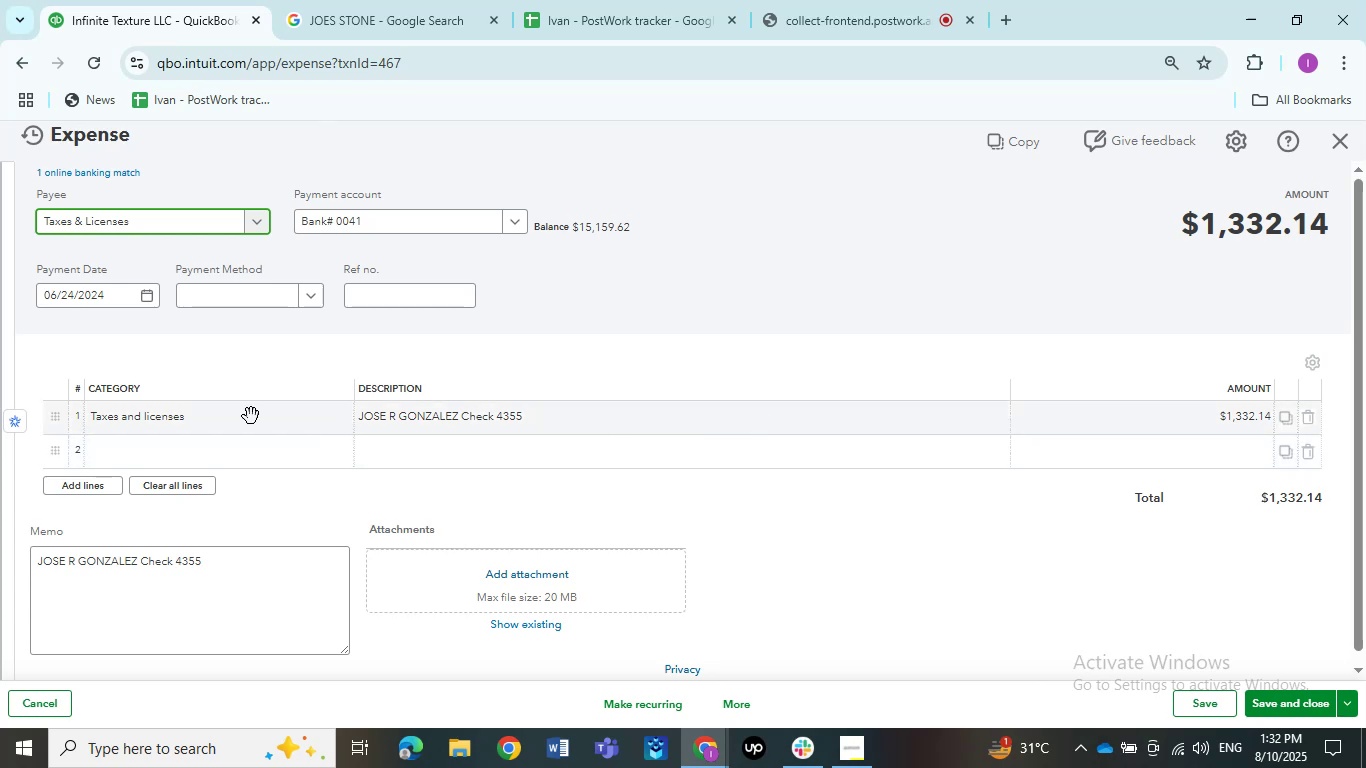 
wait(11.65)
 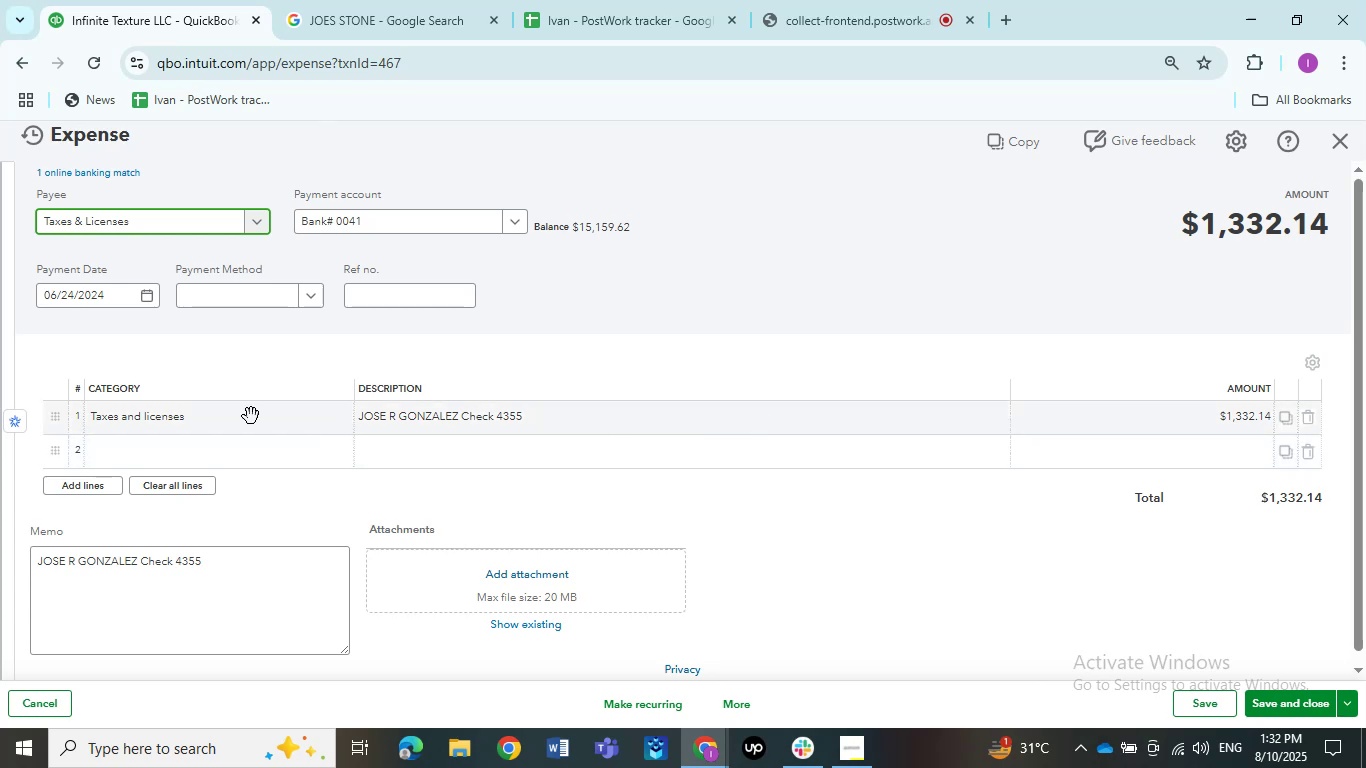 
left_click([131, 225])
 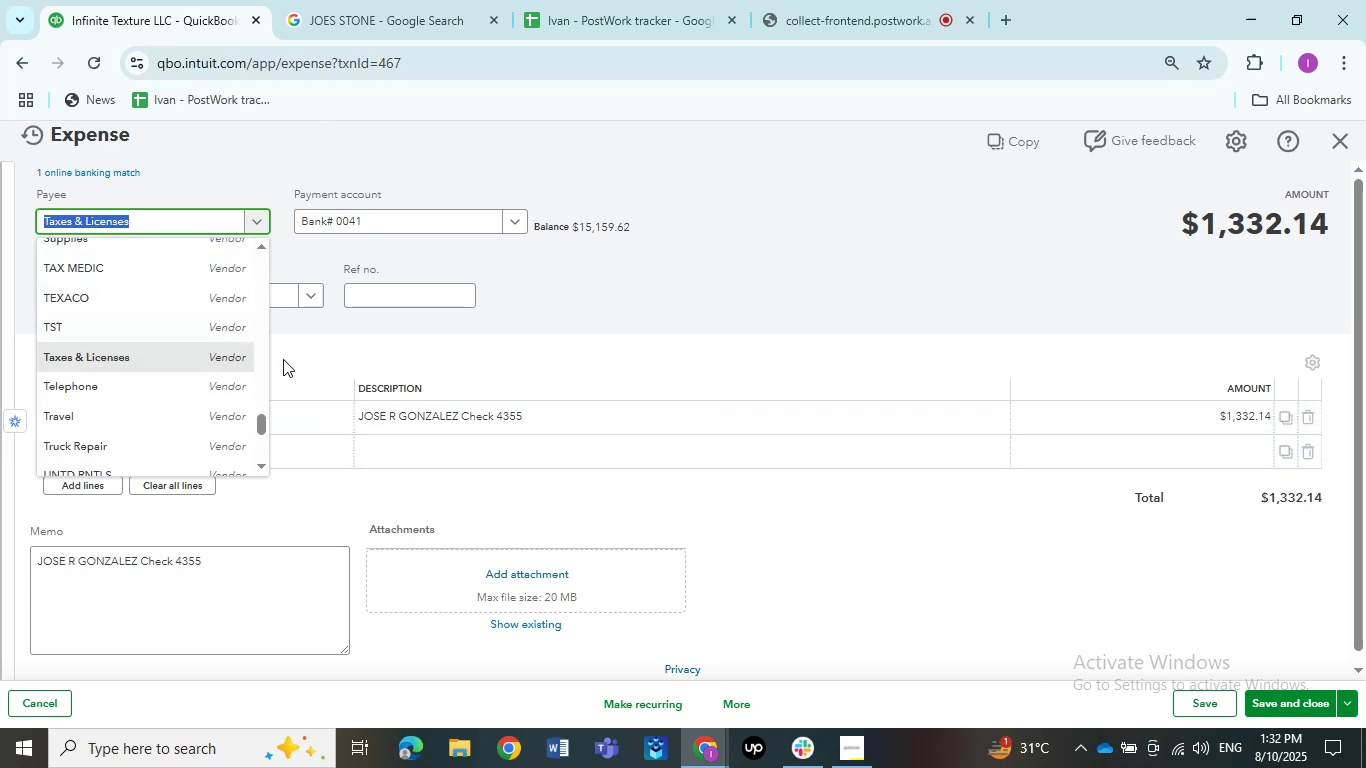 
key(Control+ControlLeft)
 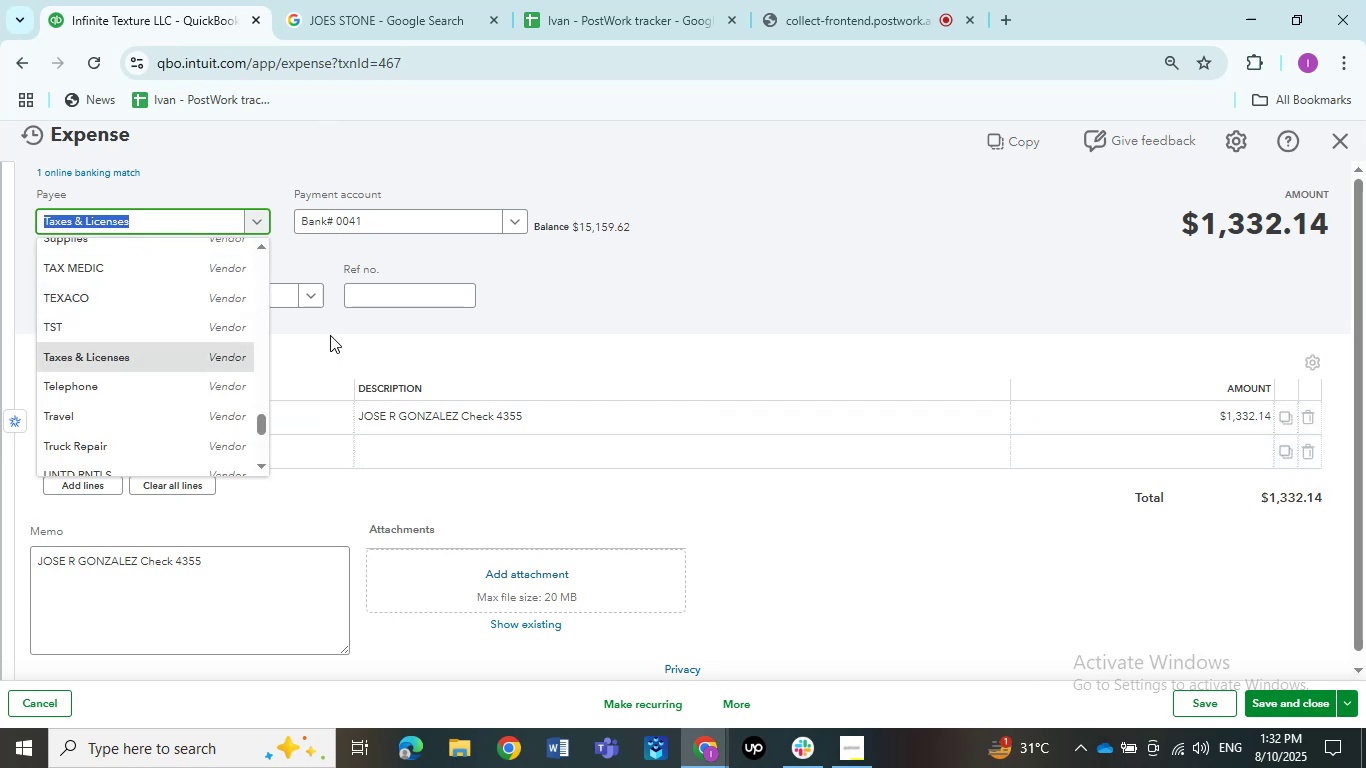 
key(Control+V)
 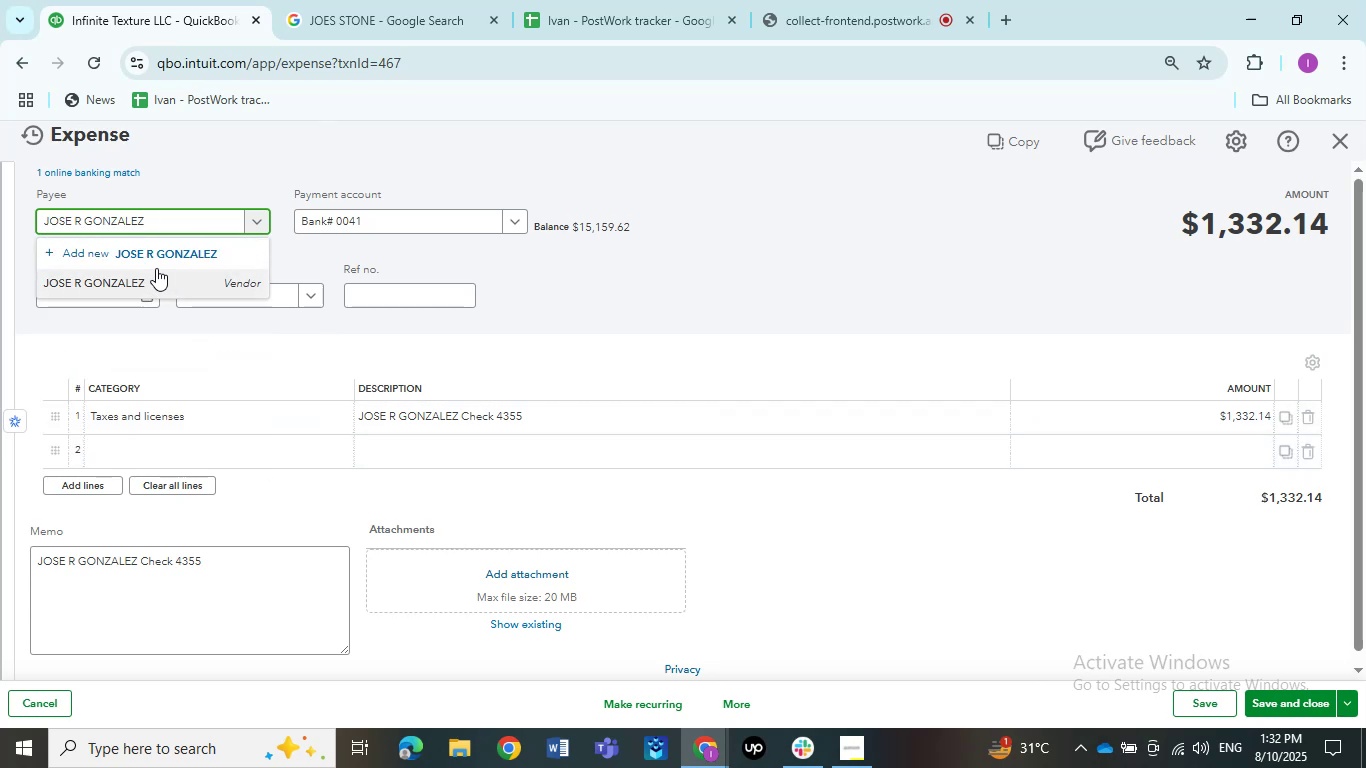 
left_click([154, 276])
 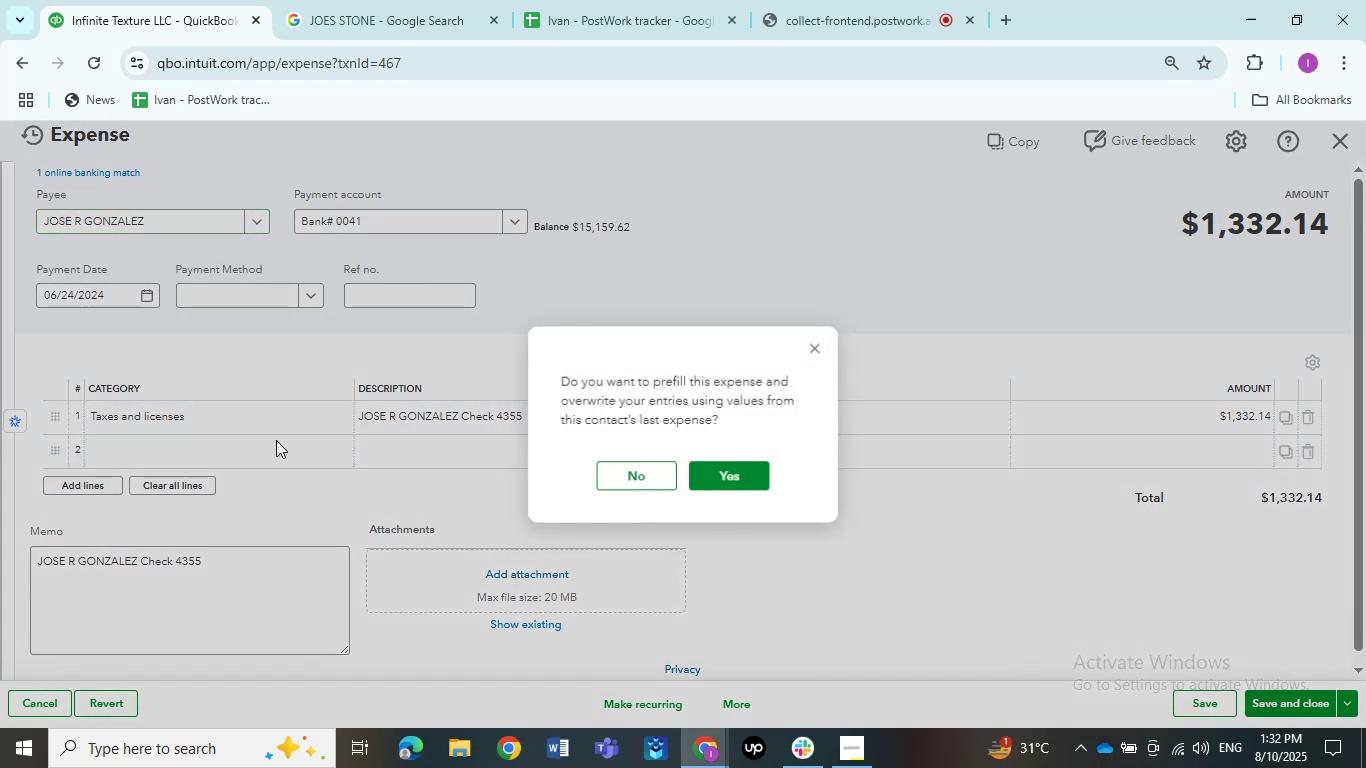 
left_click([605, 481])
 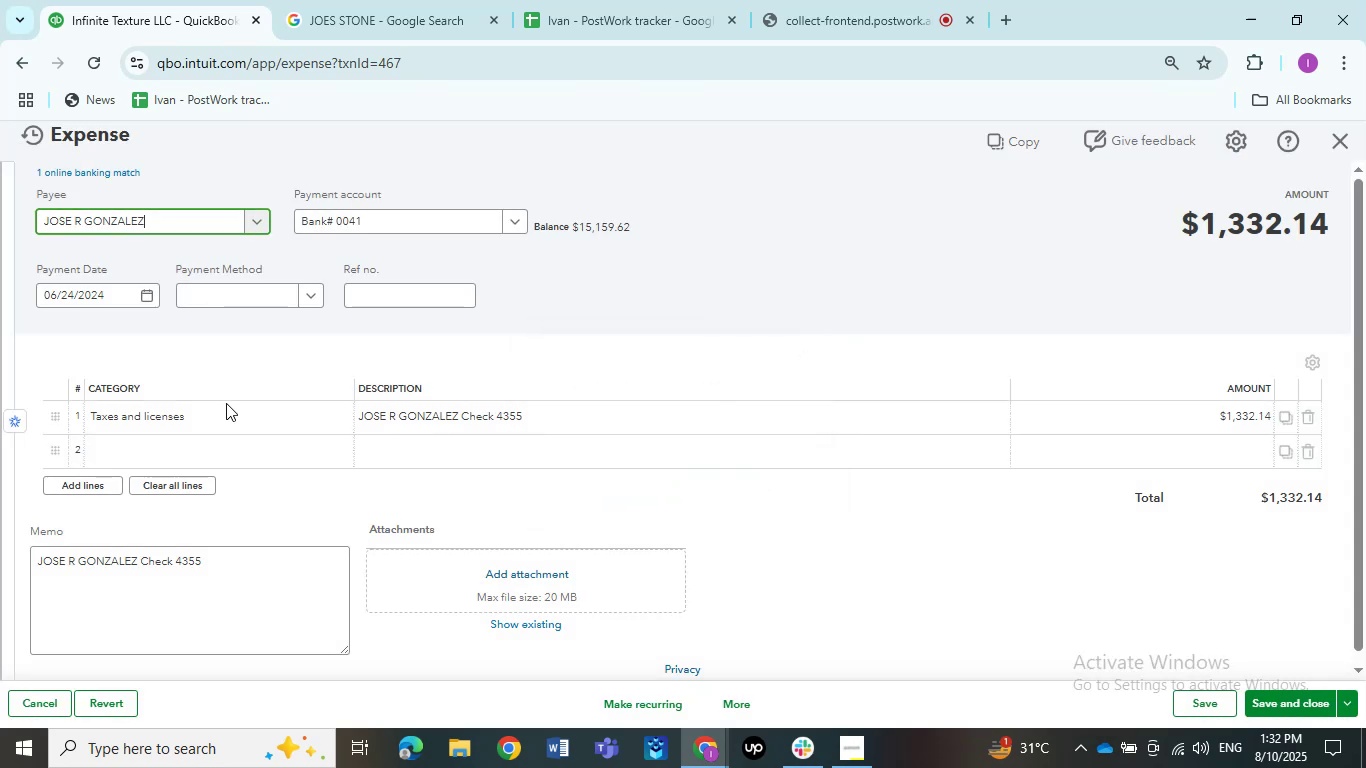 
left_click([224, 411])
 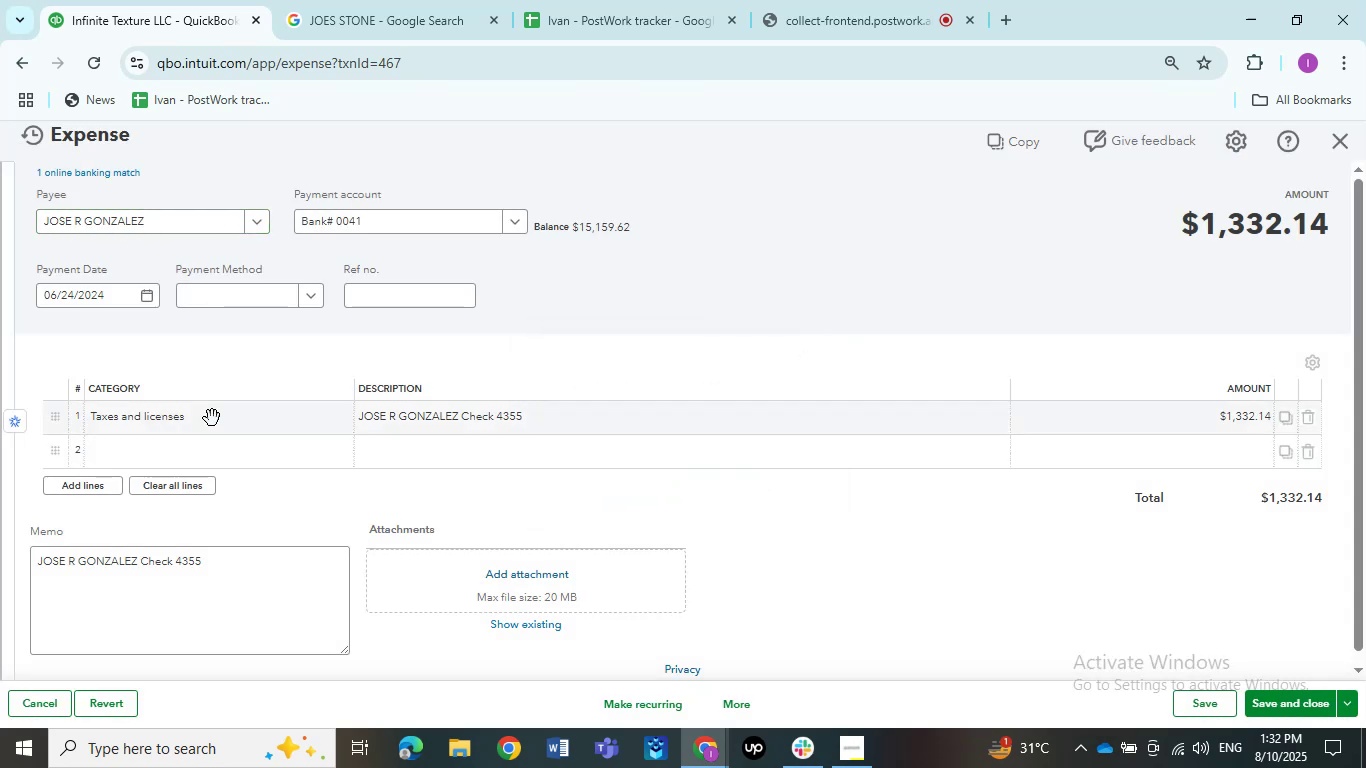 
left_click([212, 418])
 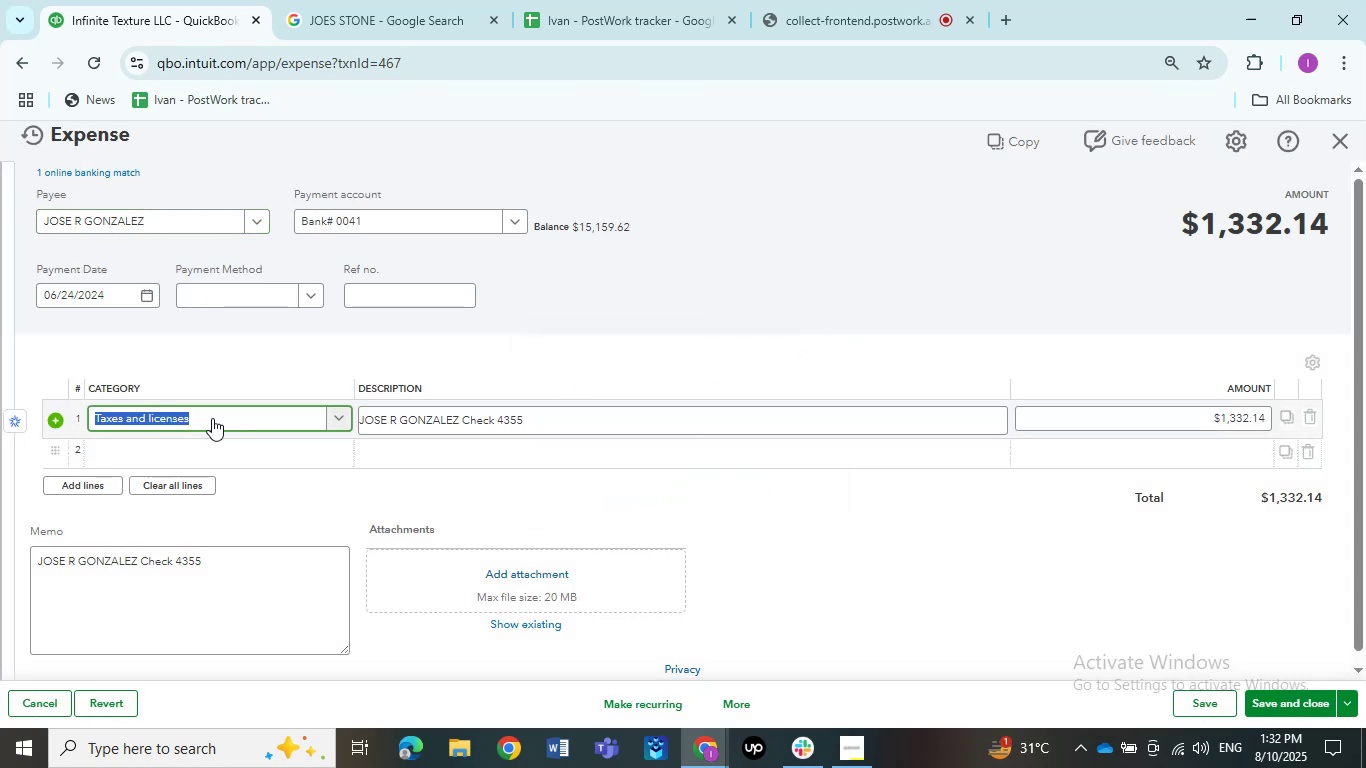 
type(Ask my)
 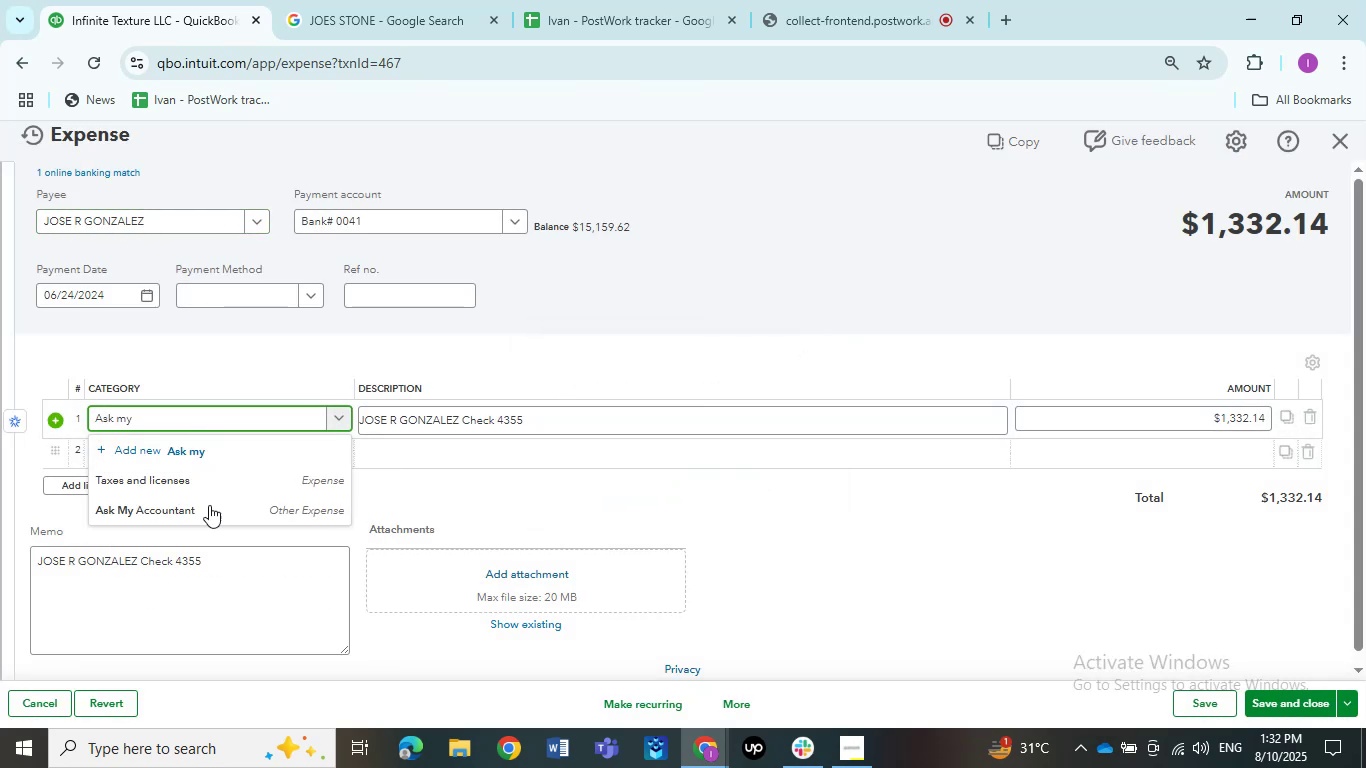 
left_click([203, 514])
 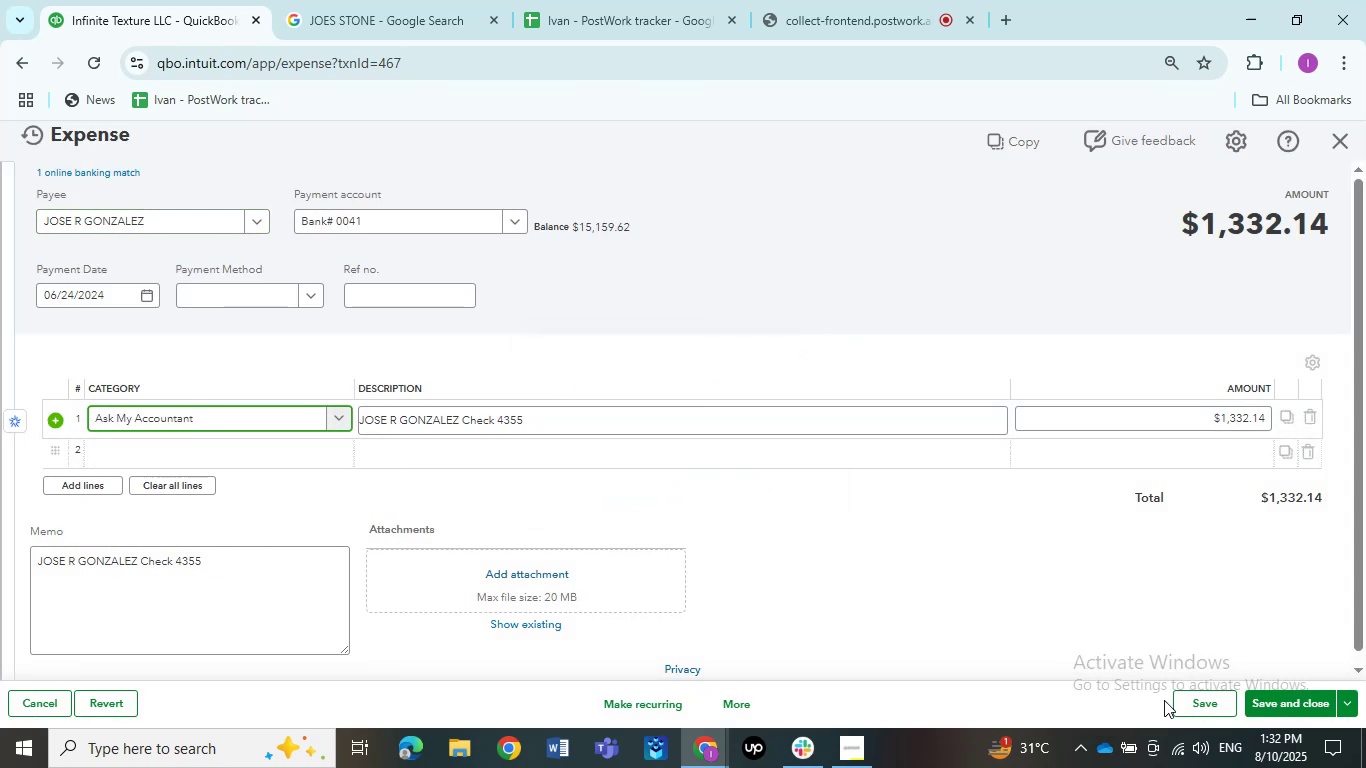 
left_click([1183, 703])
 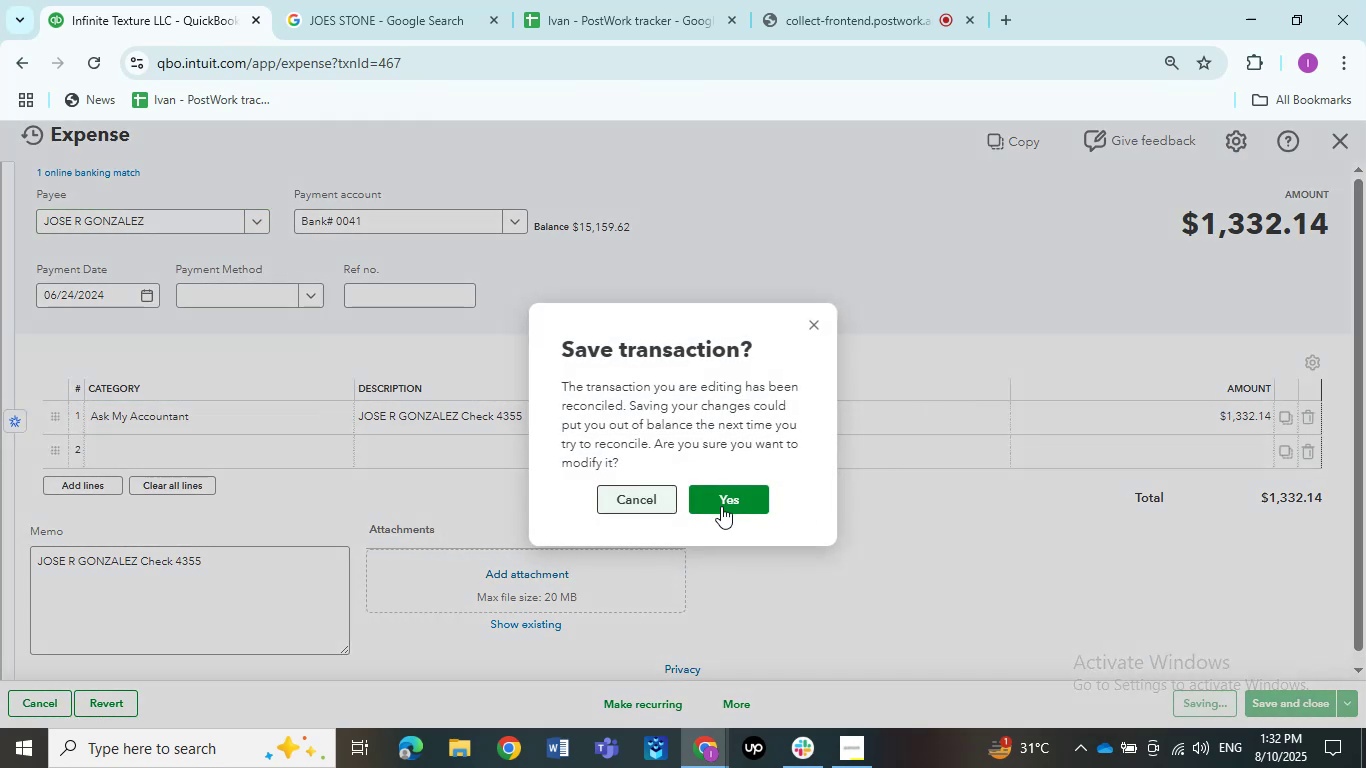 
left_click([722, 506])
 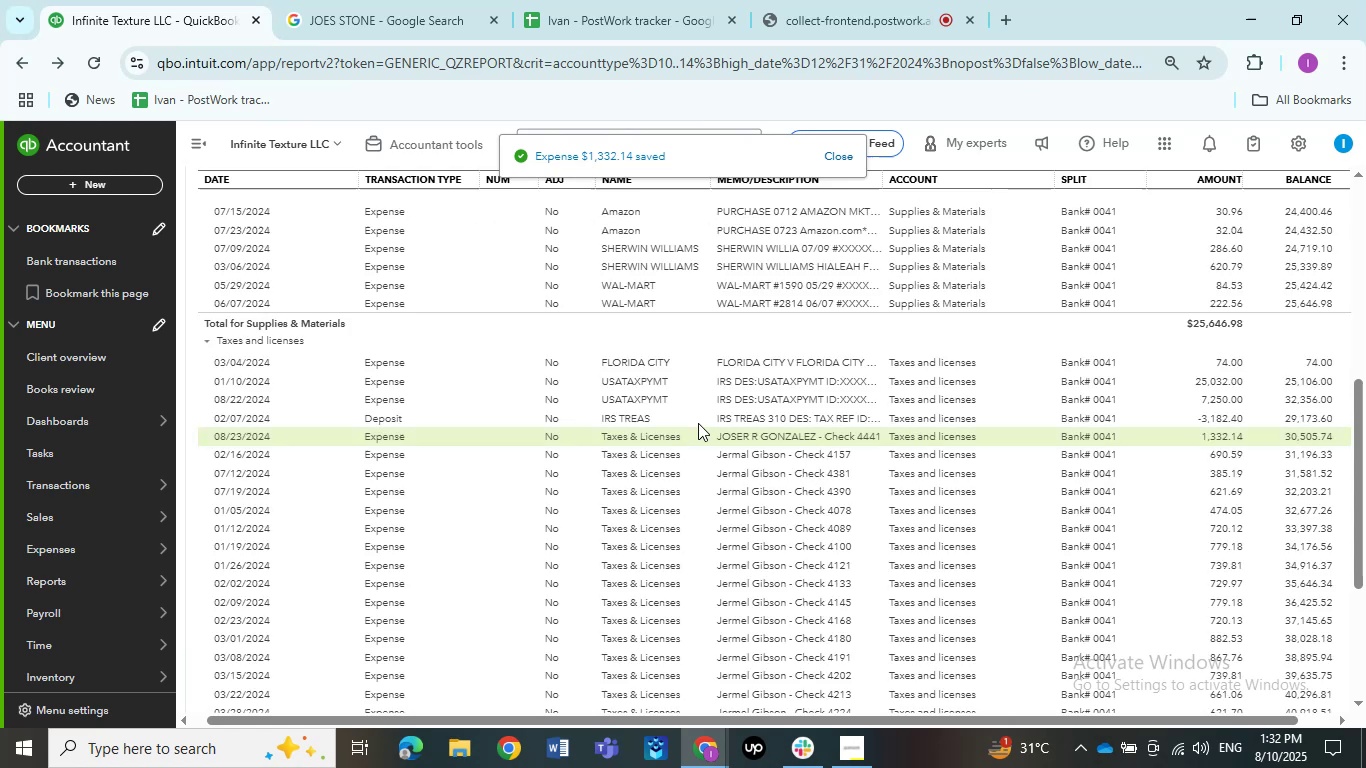 
wait(7.37)
 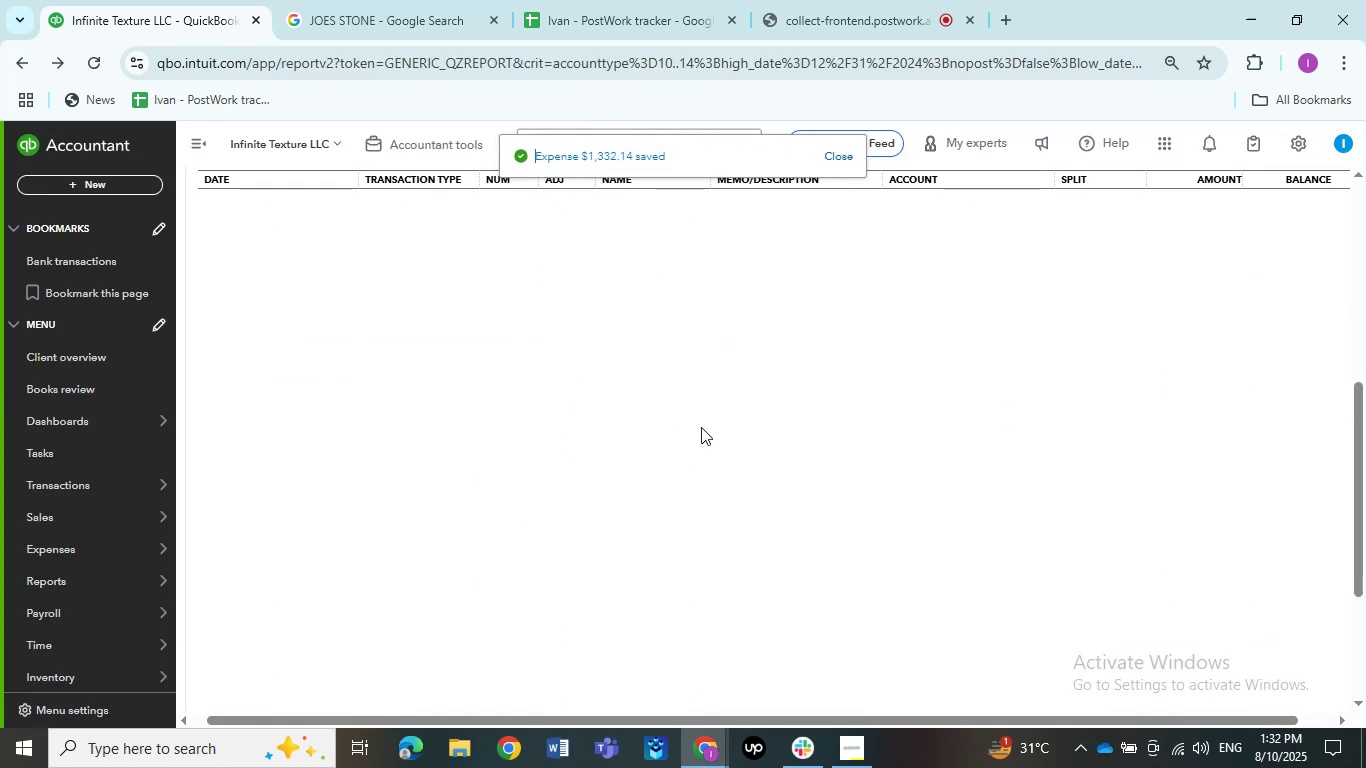 
left_click([743, 437])
 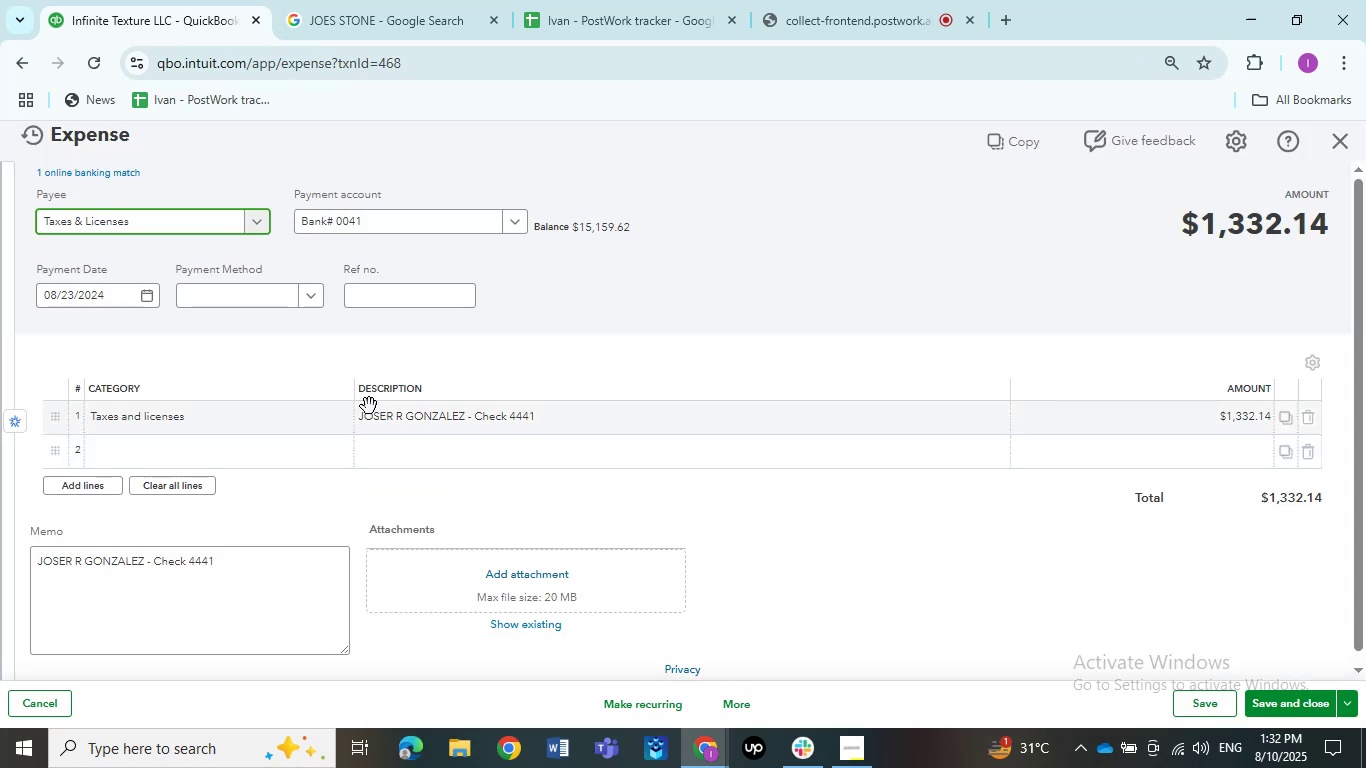 
left_click([136, 225])
 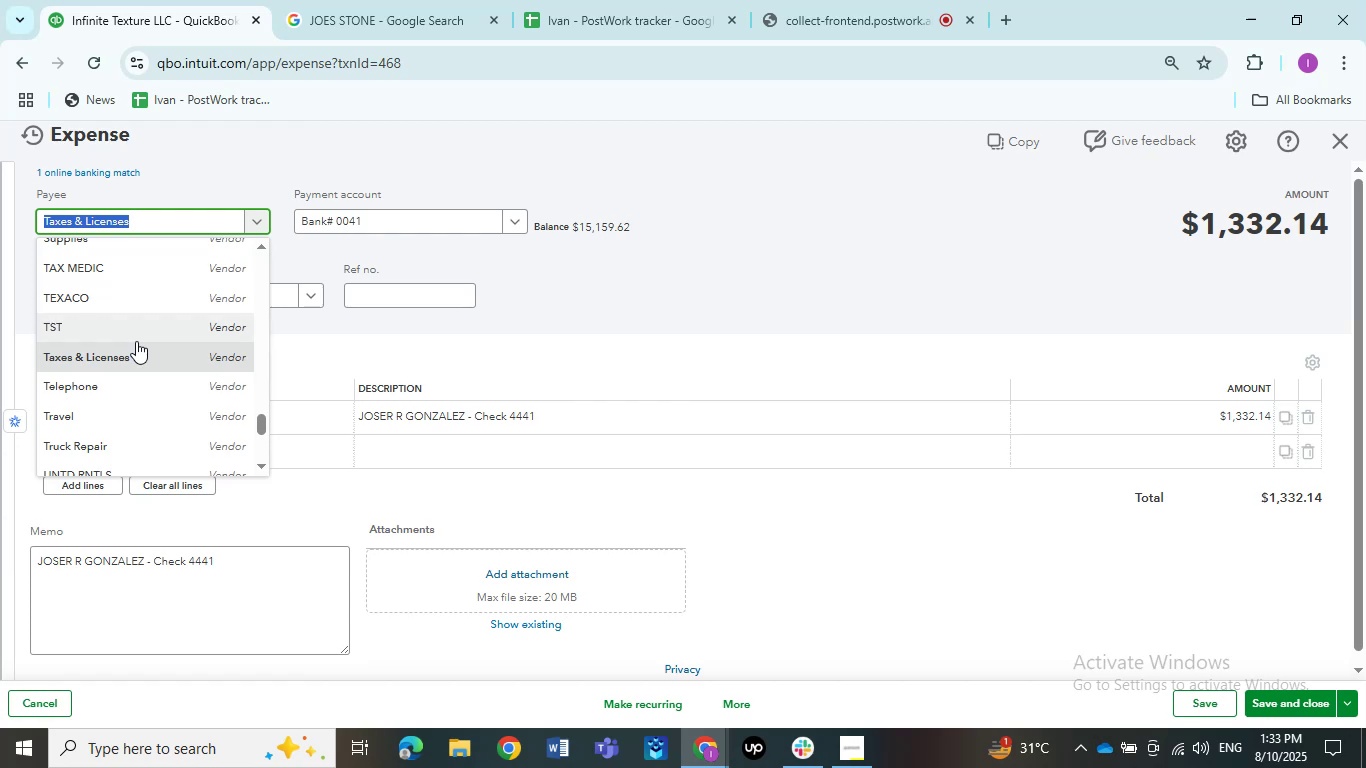 
key(Control+V)
 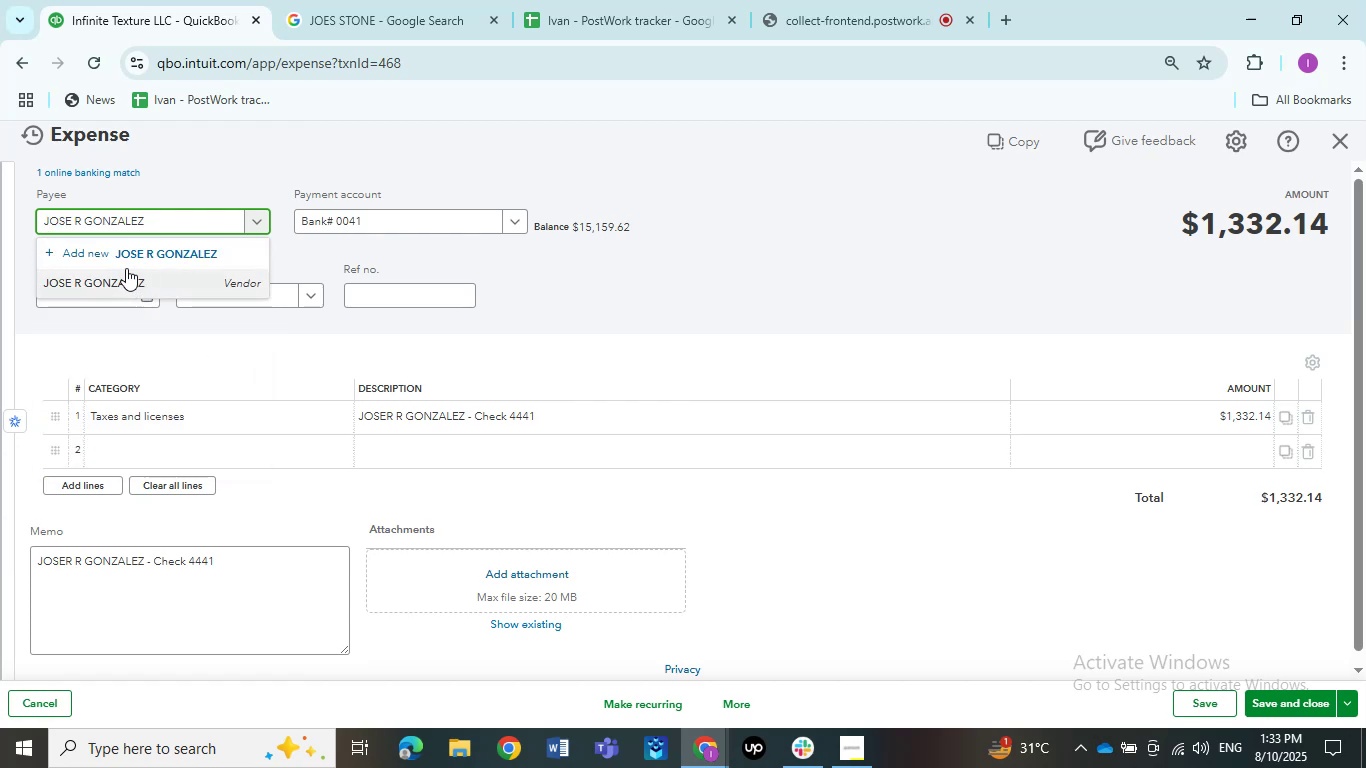 
left_click([126, 275])
 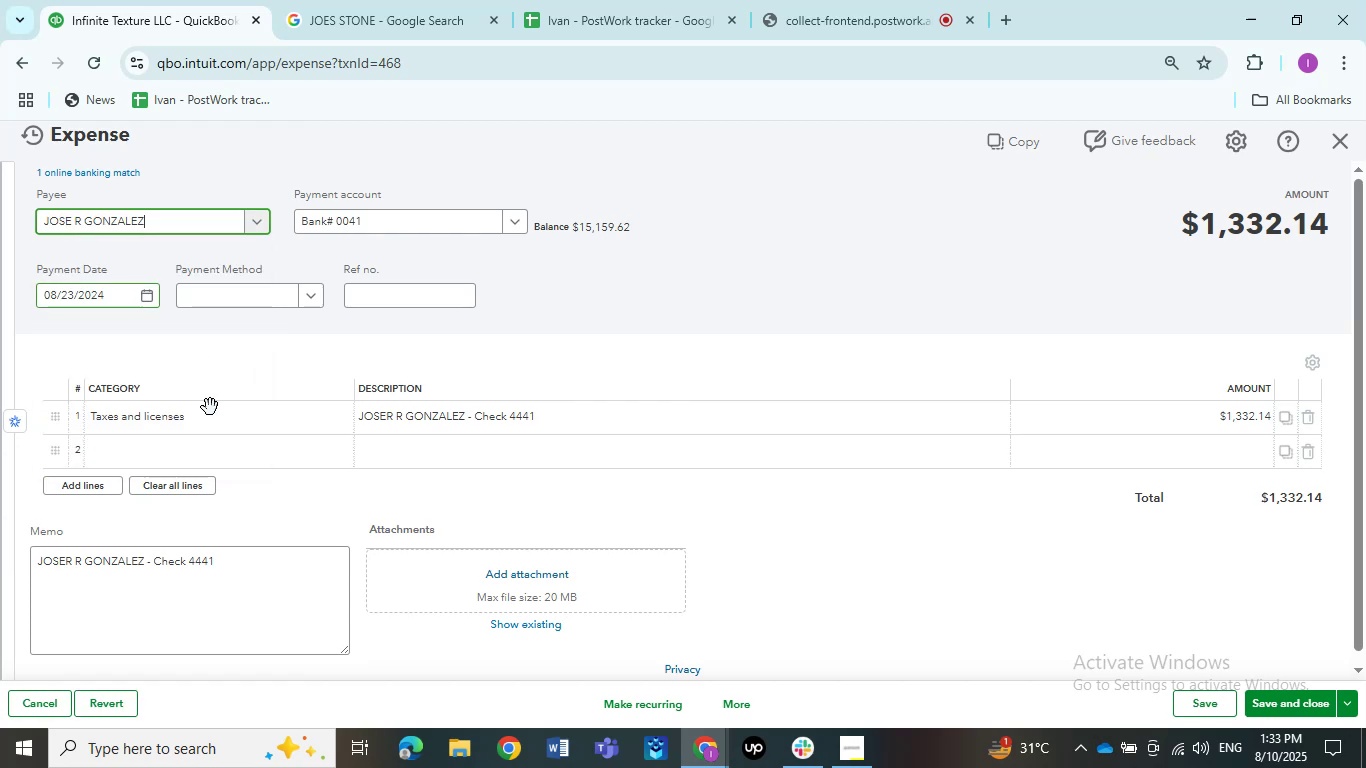 
left_click([214, 426])
 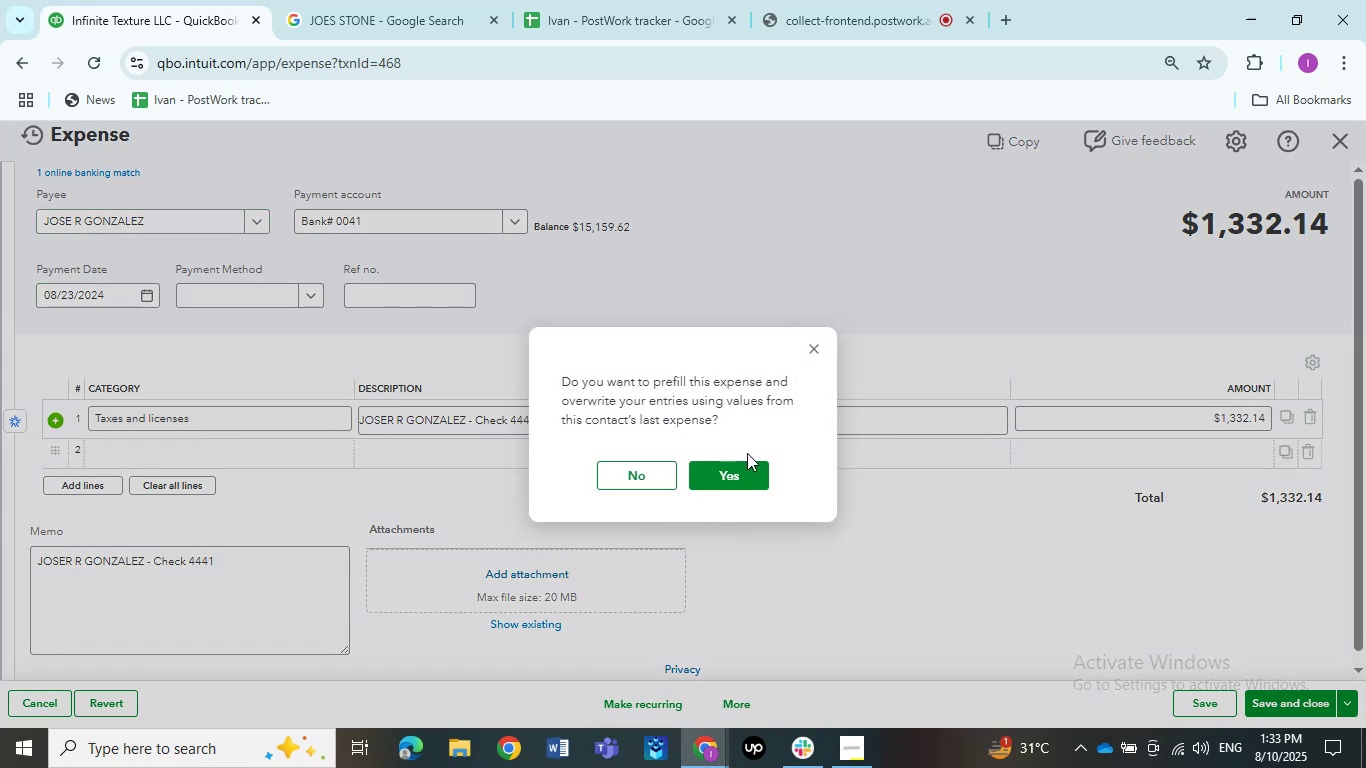 
left_click([617, 465])
 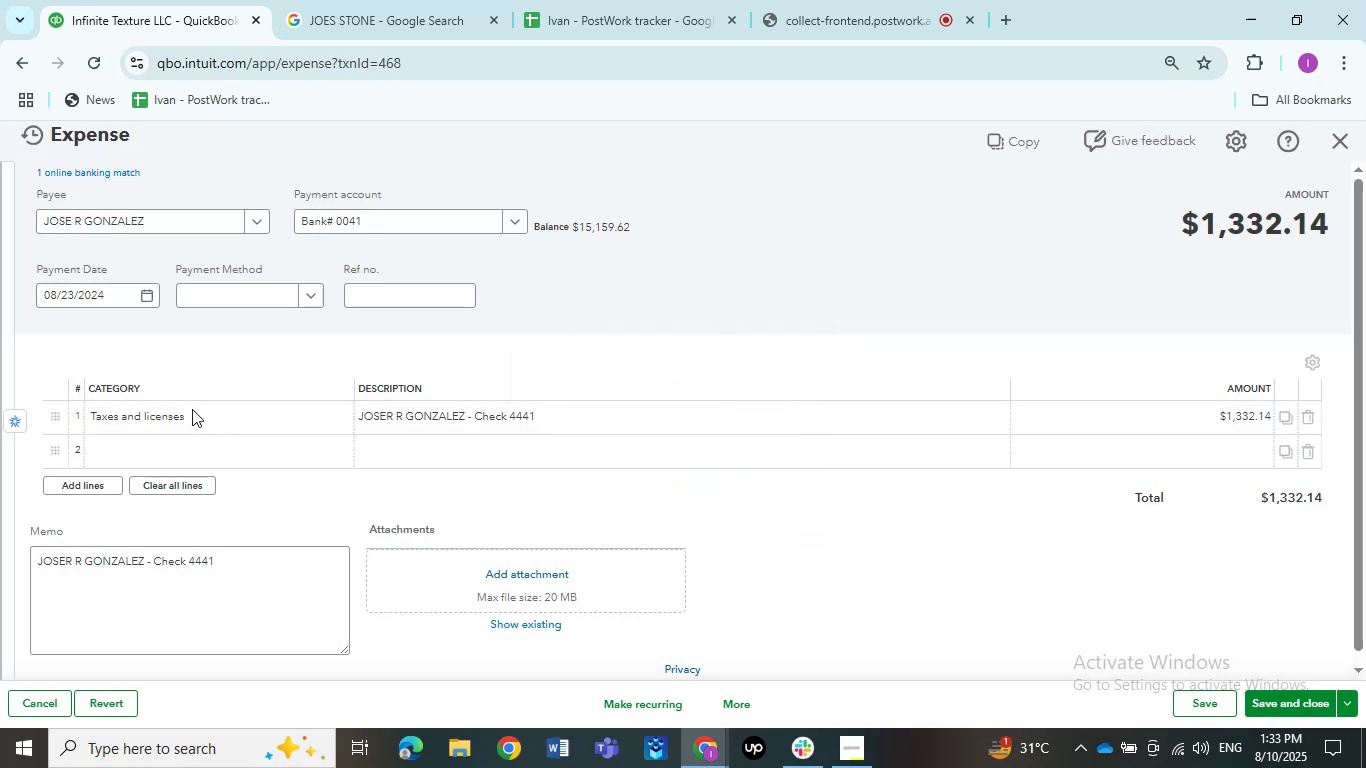 
left_click([192, 409])
 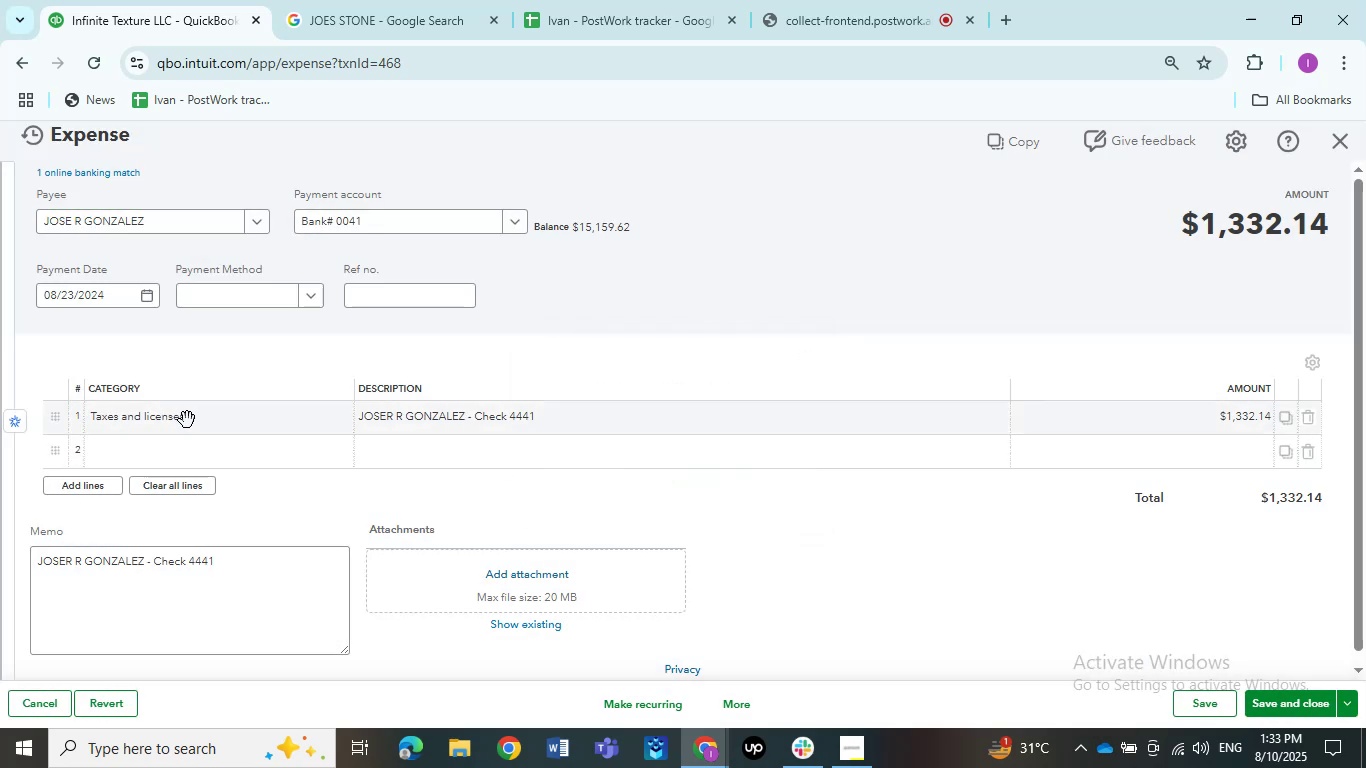 
left_click([187, 420])
 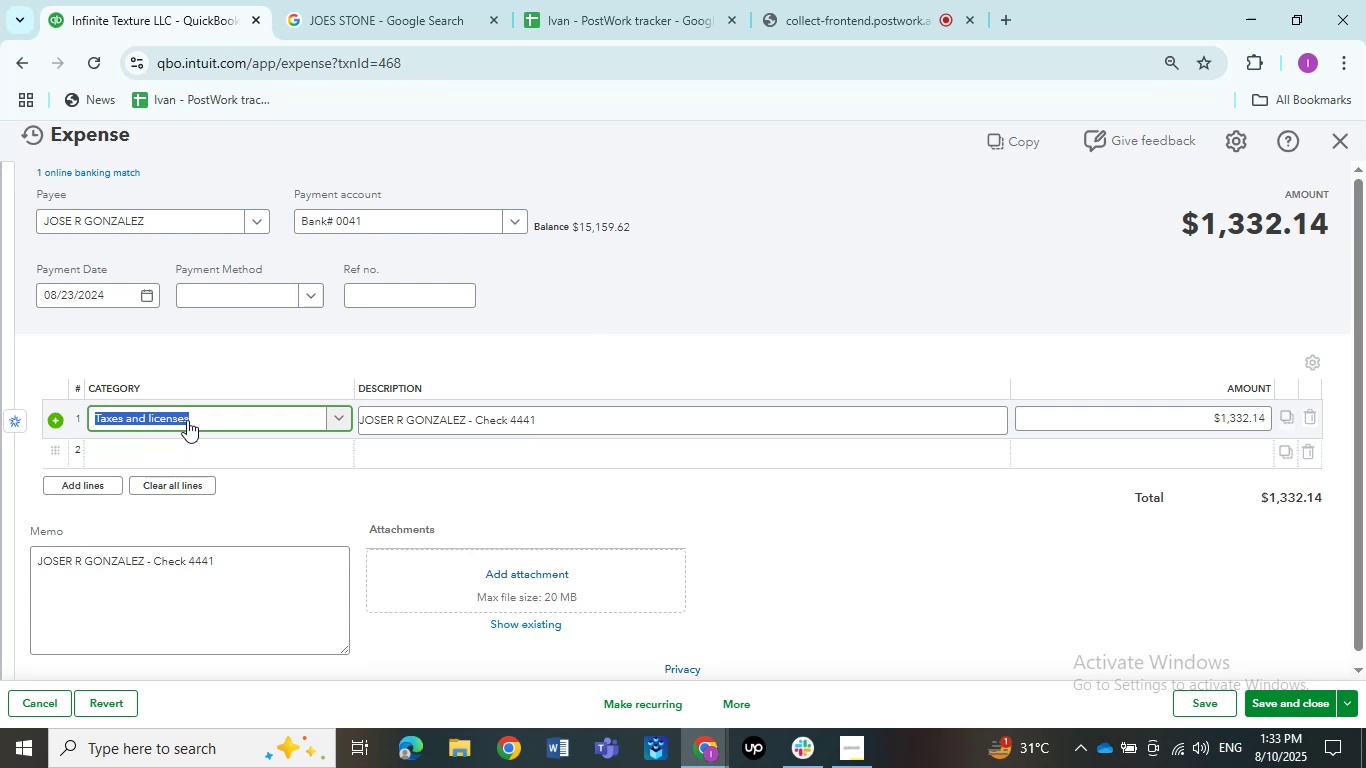 
type(Ask my)
 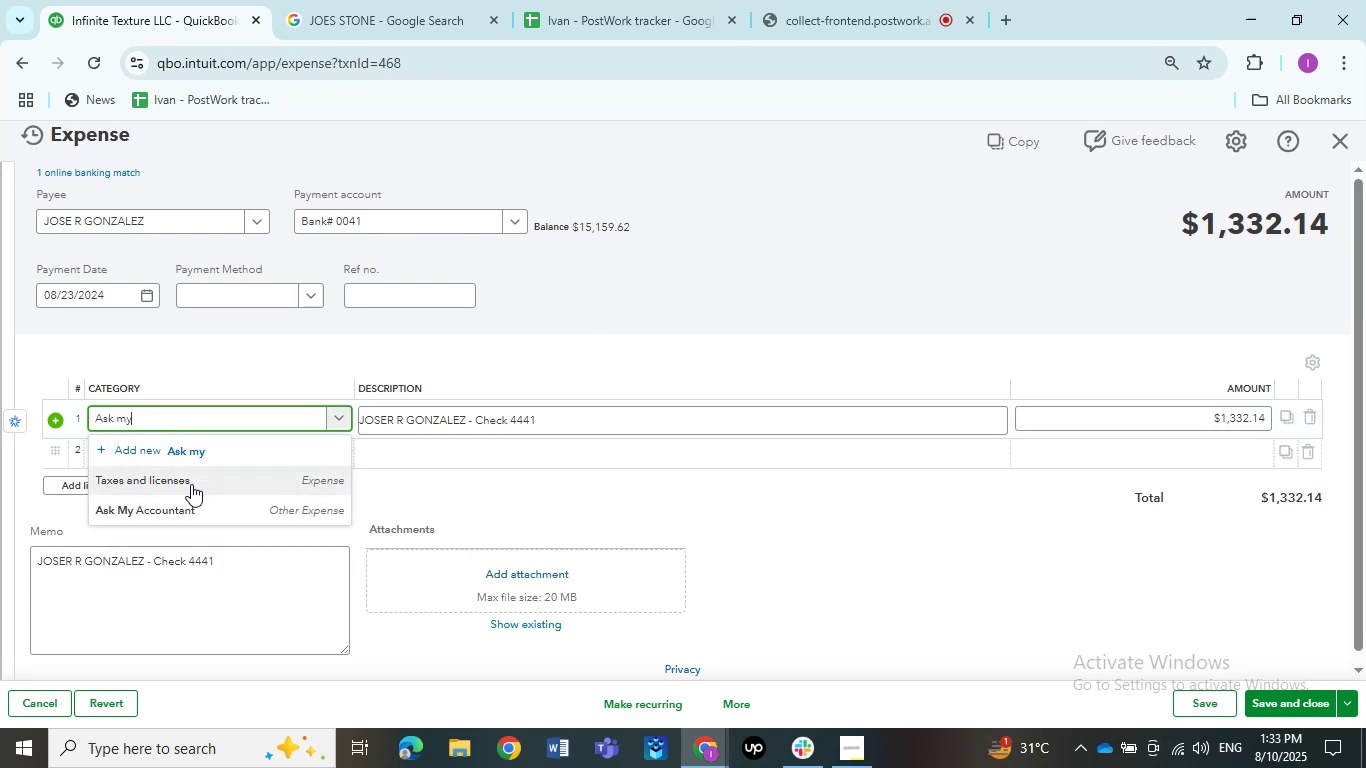 
left_click([185, 514])
 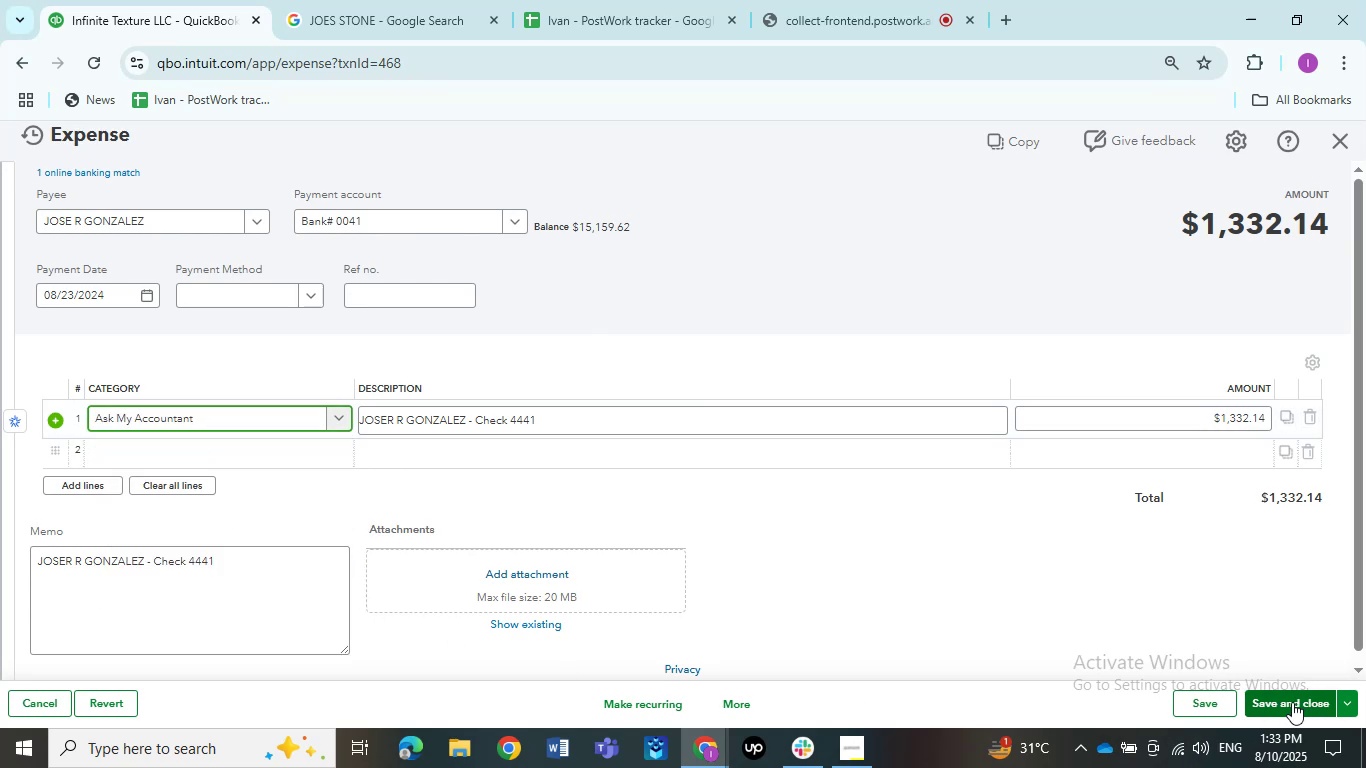 
left_click([1186, 714])
 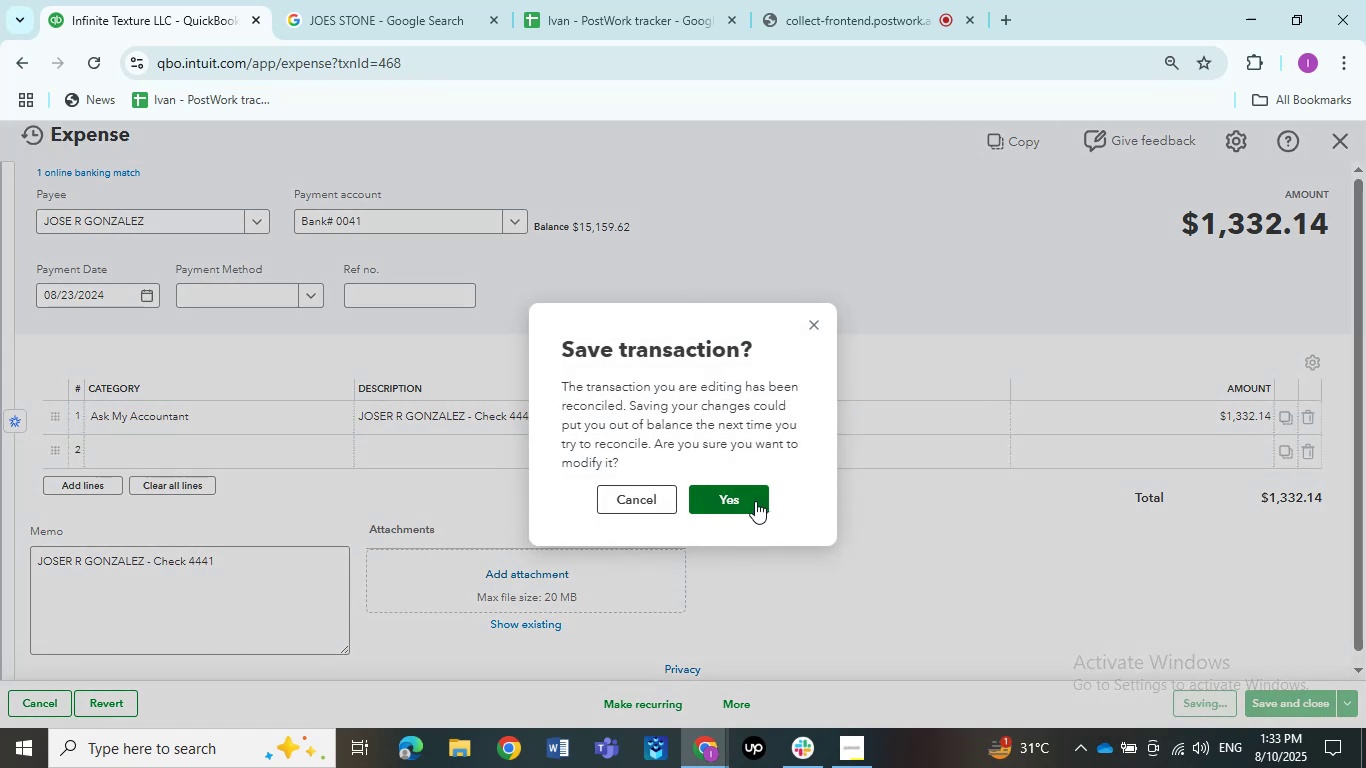 
left_click([755, 501])
 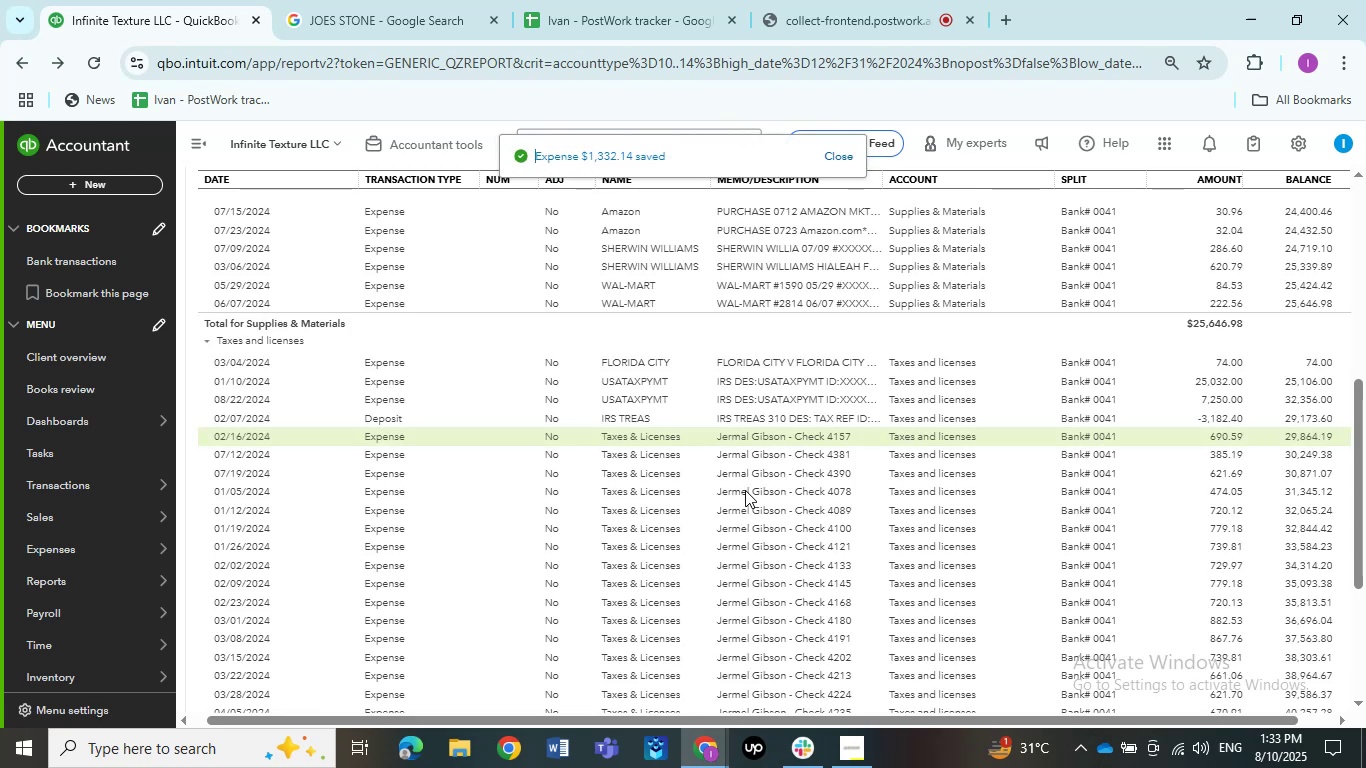 
wait(6.57)
 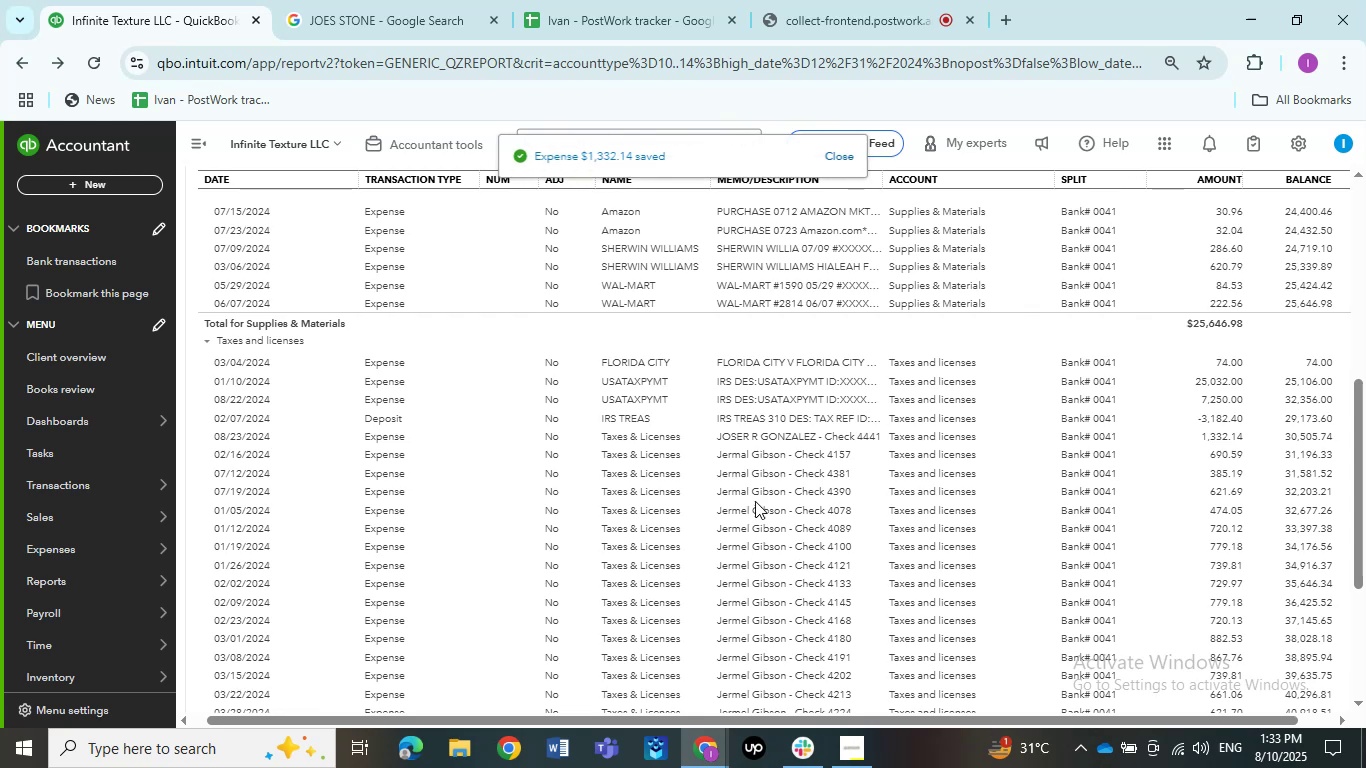 
left_click([751, 443])
 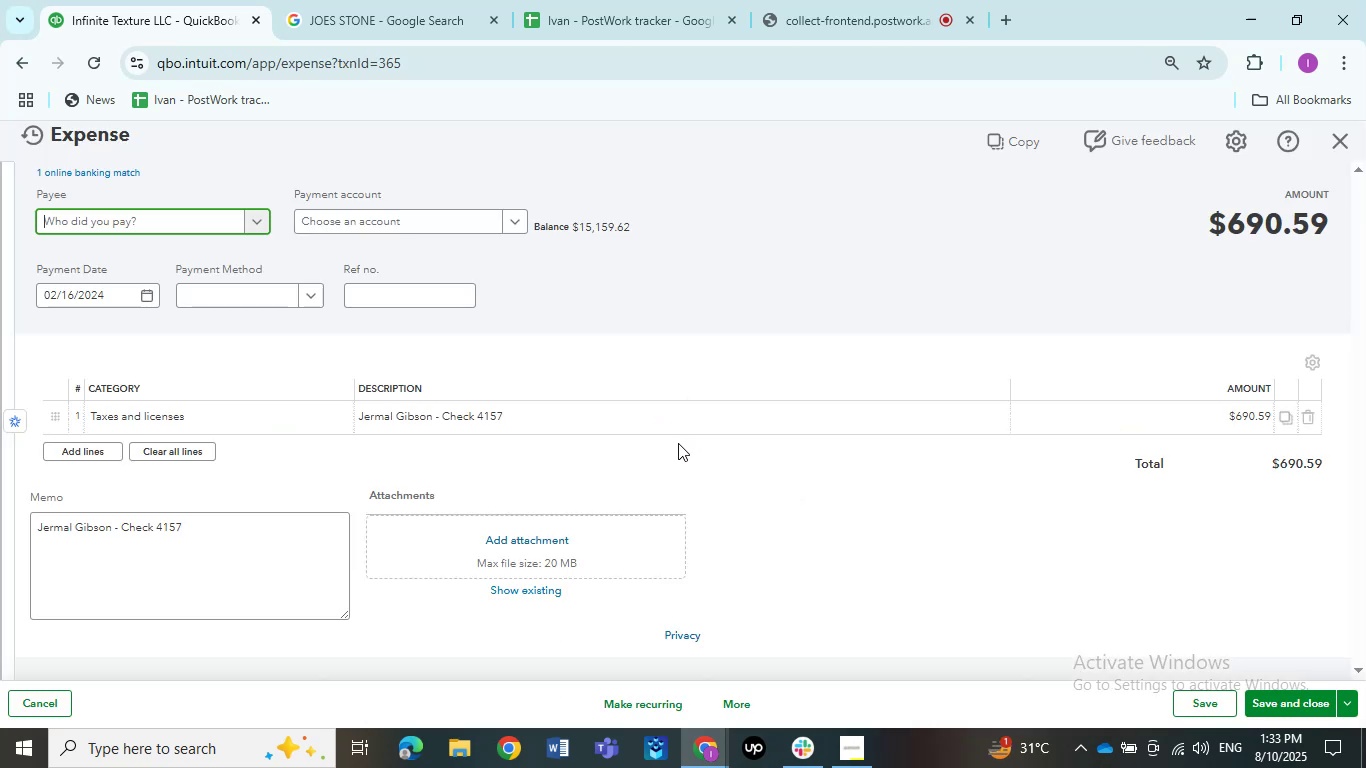 
left_click([424, 415])
 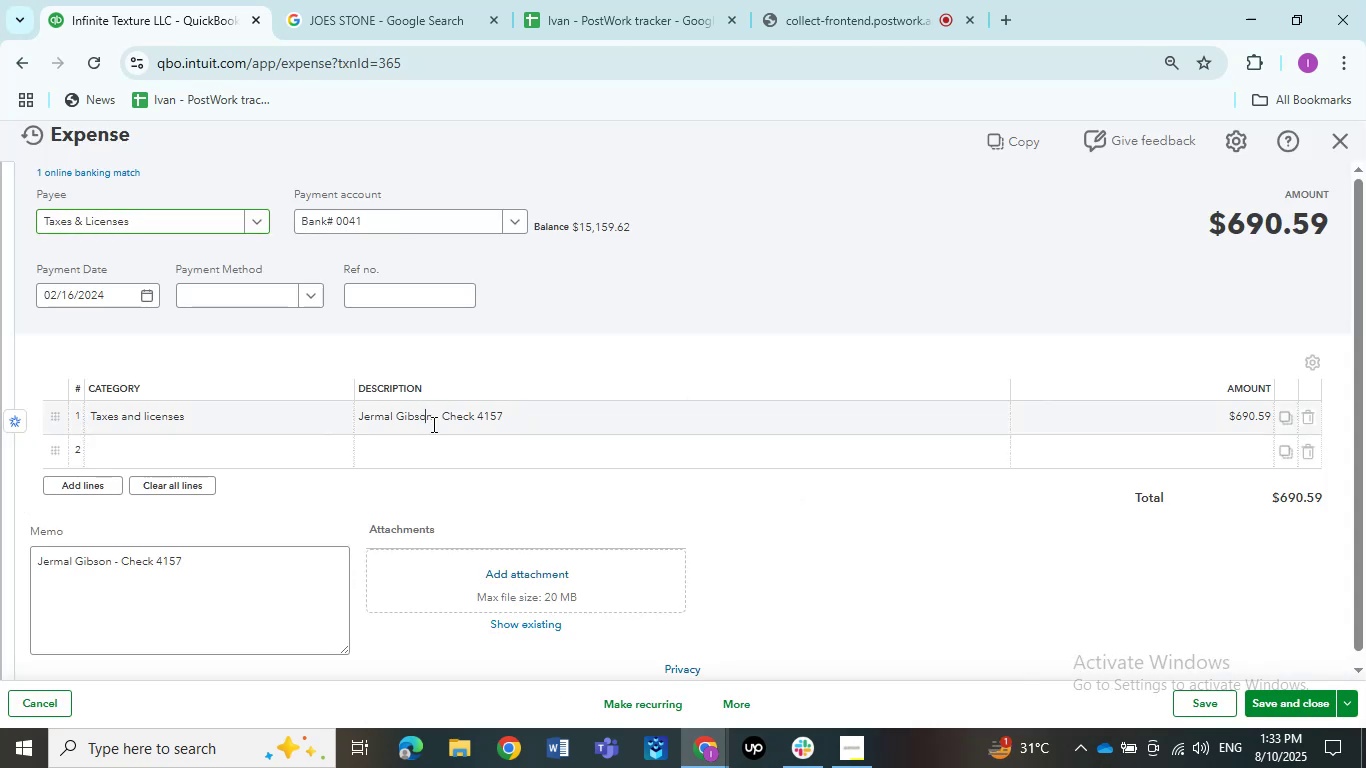 
left_click([432, 424])
 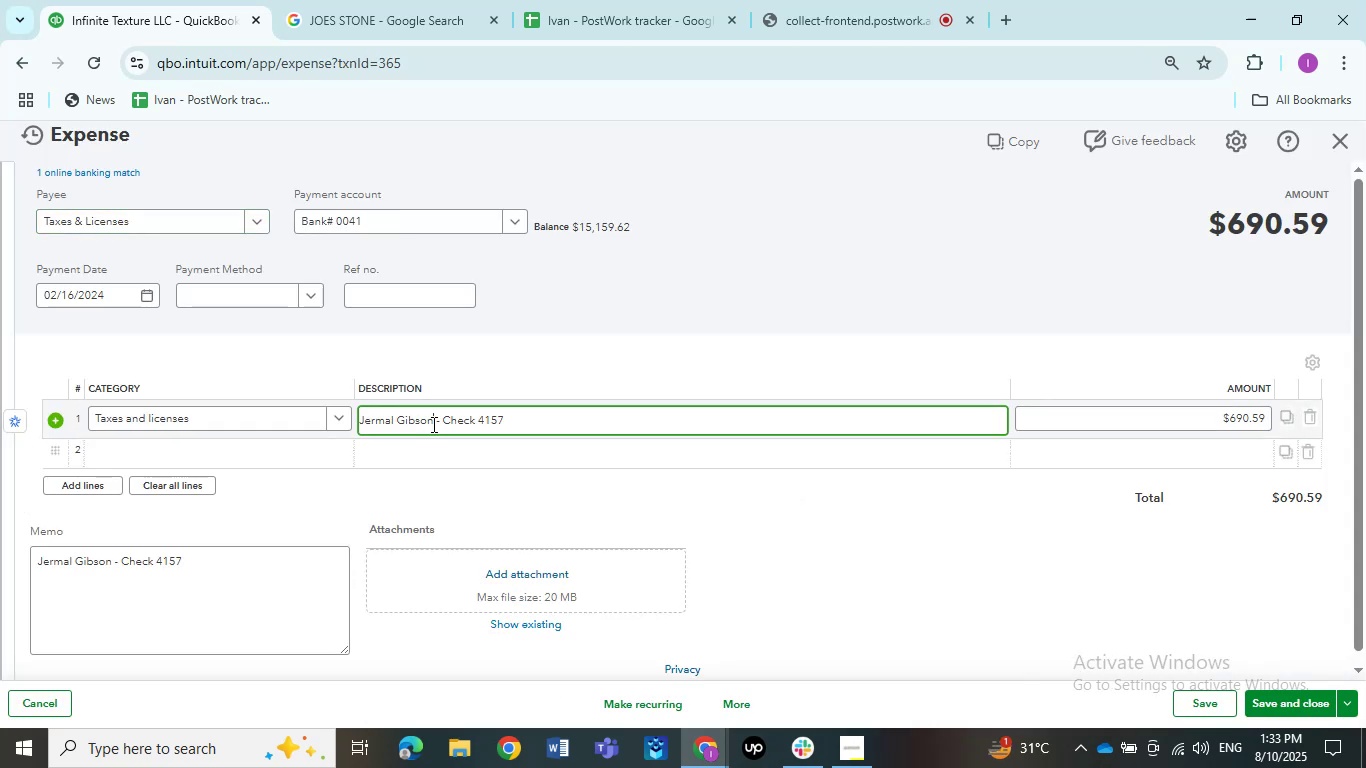 
left_click_drag(start_coordinate=[432, 424], to_coordinate=[346, 420])
 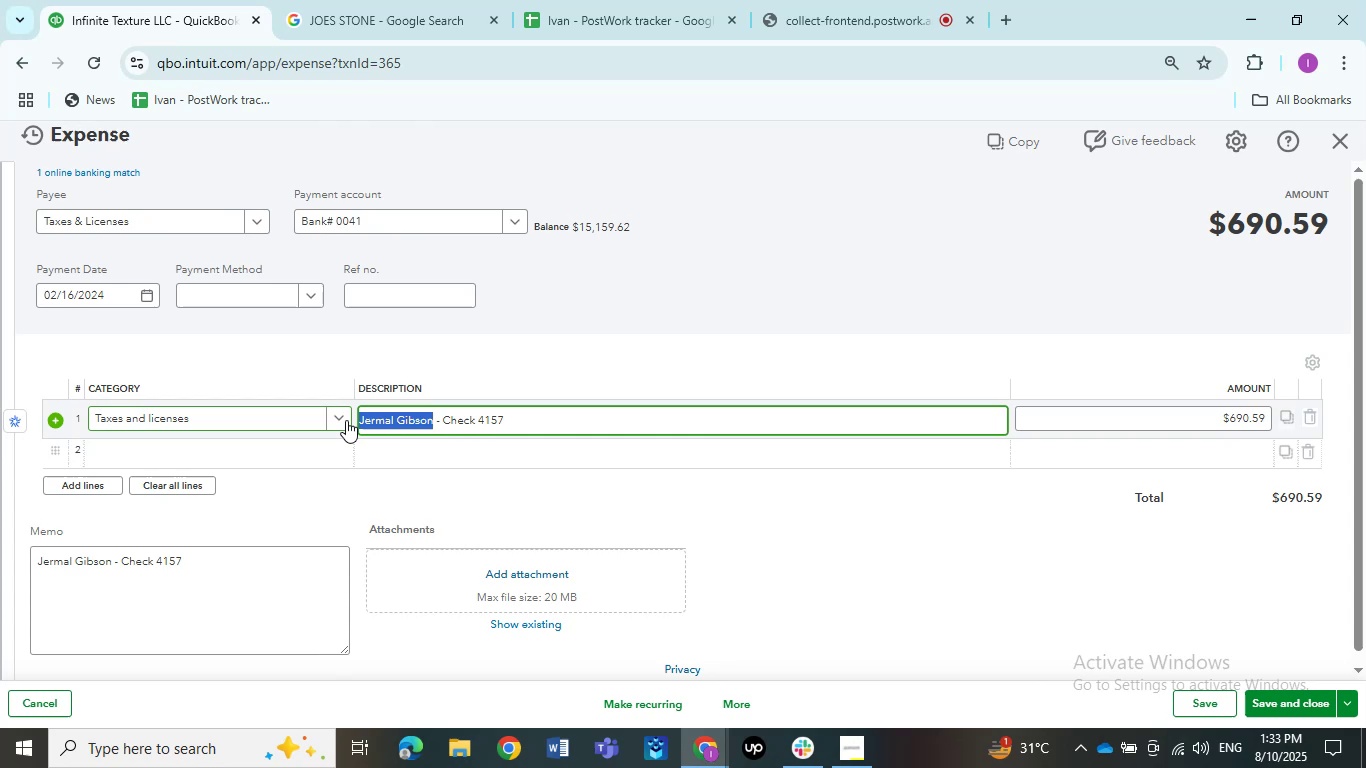 
key(Control+C)
 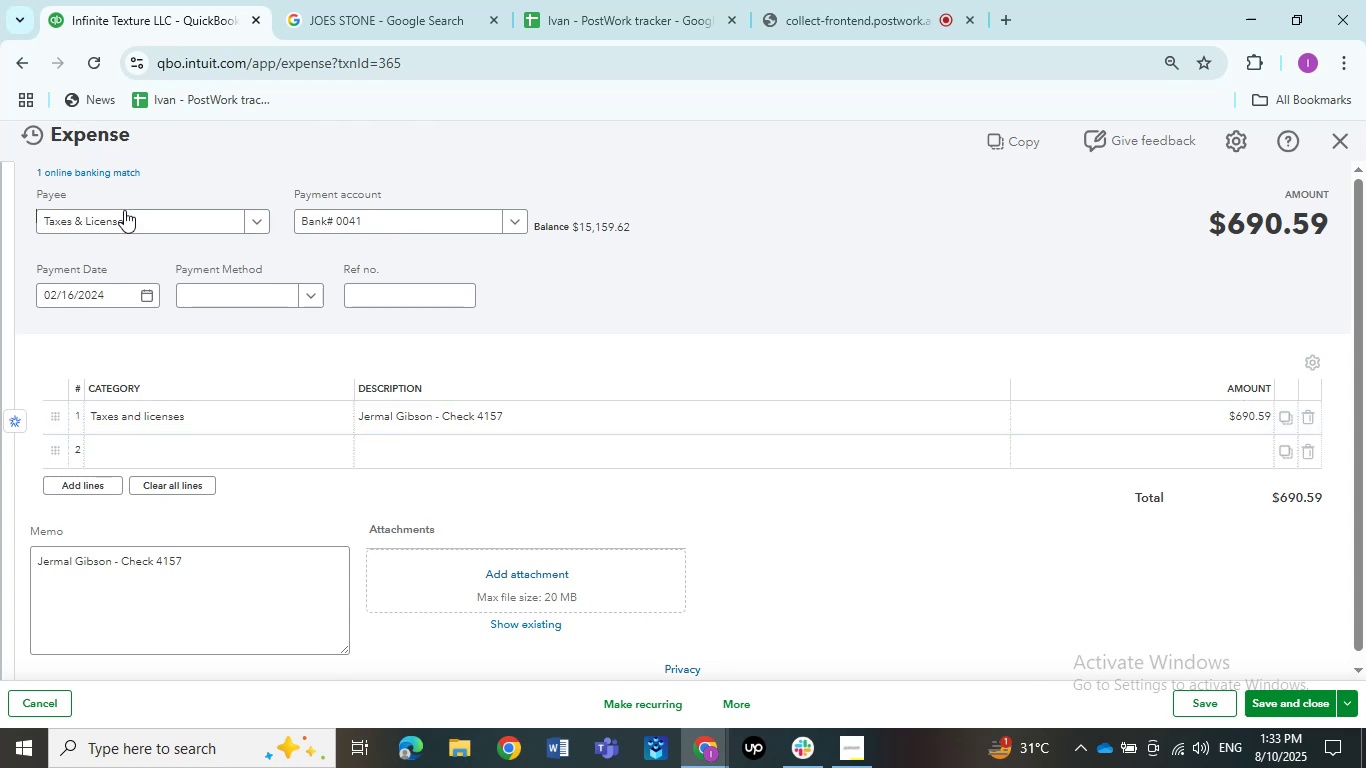 
double_click([123, 219])
 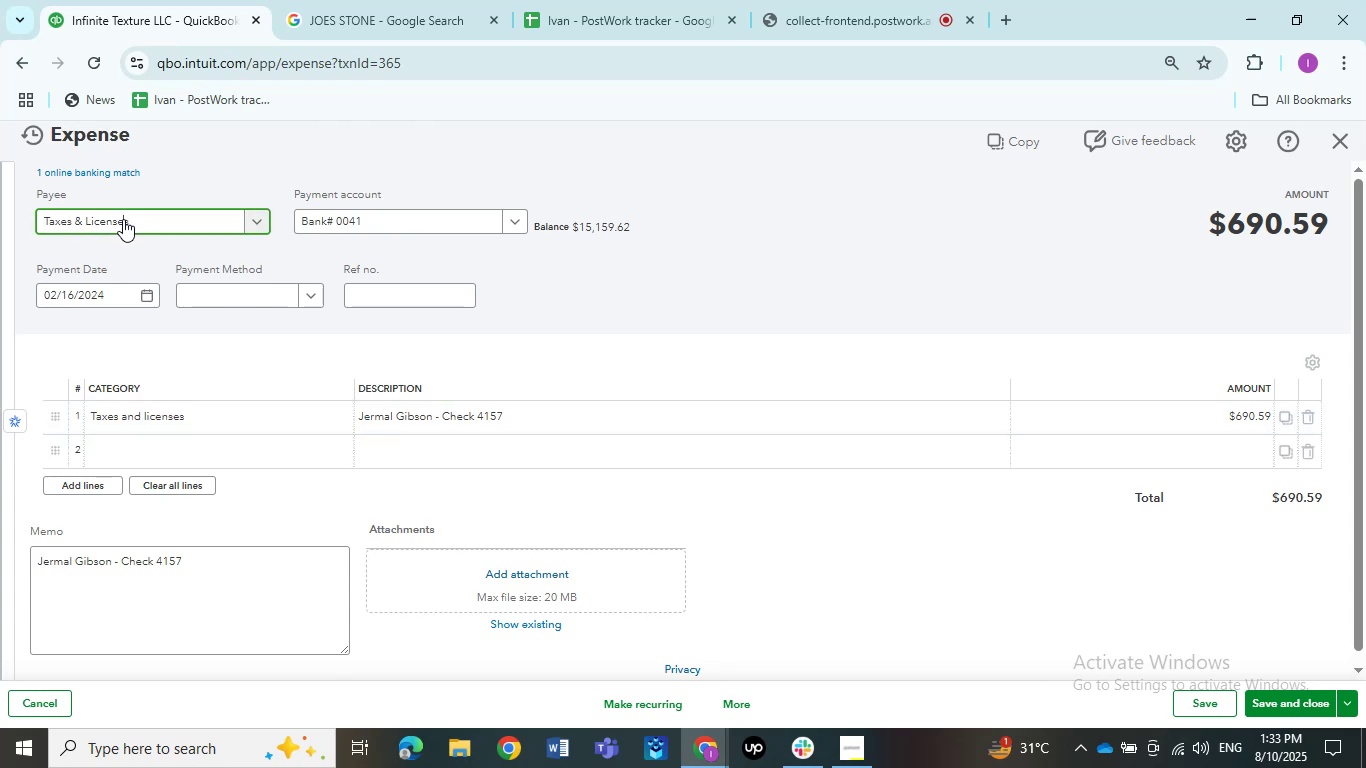 
key(Control+ControlLeft)
 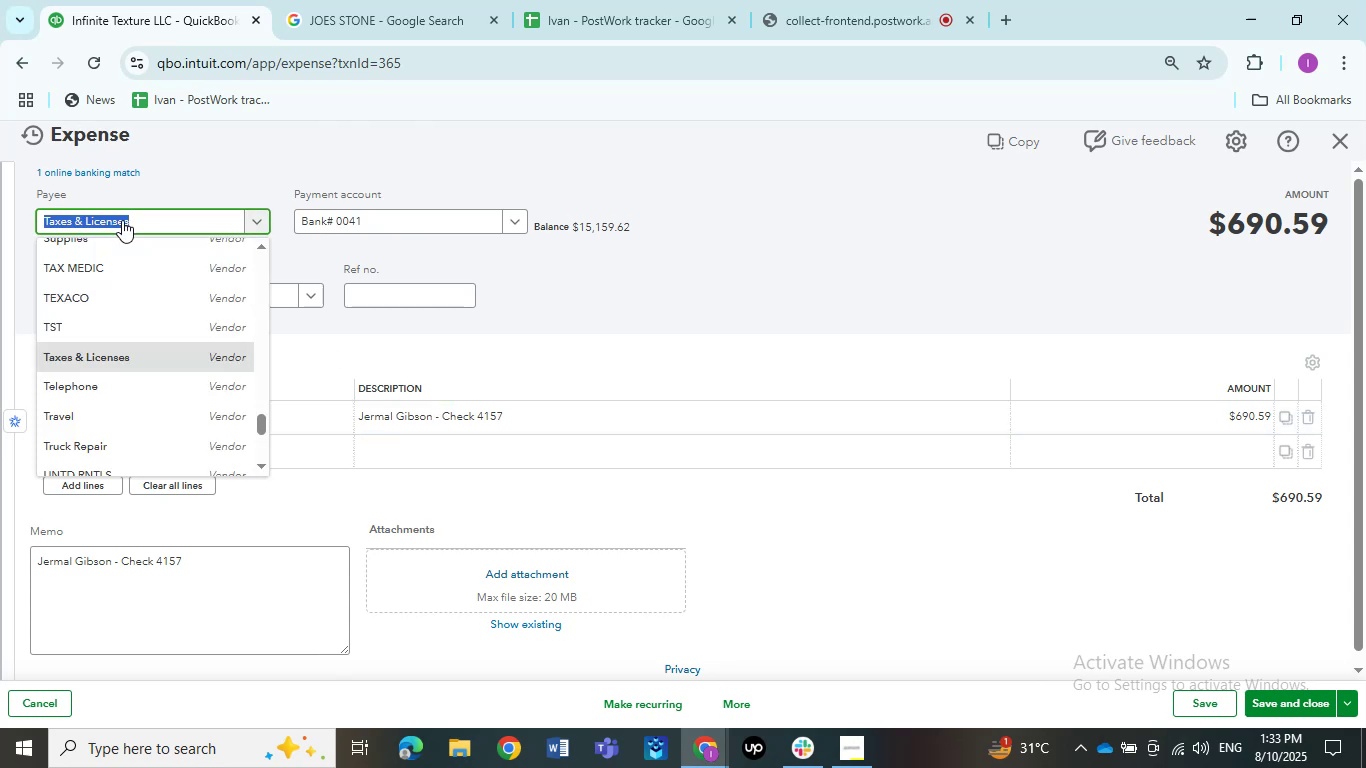 
key(Control+V)
 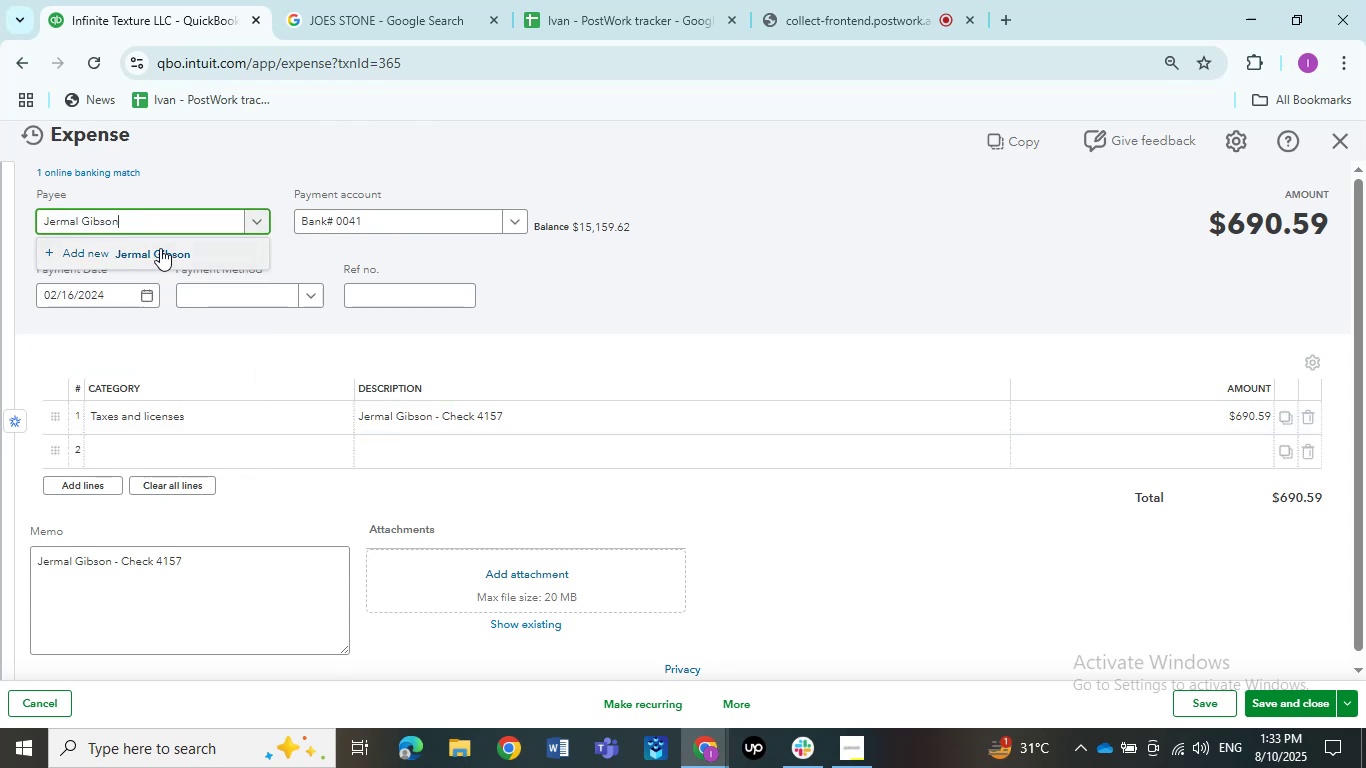 
left_click([160, 248])
 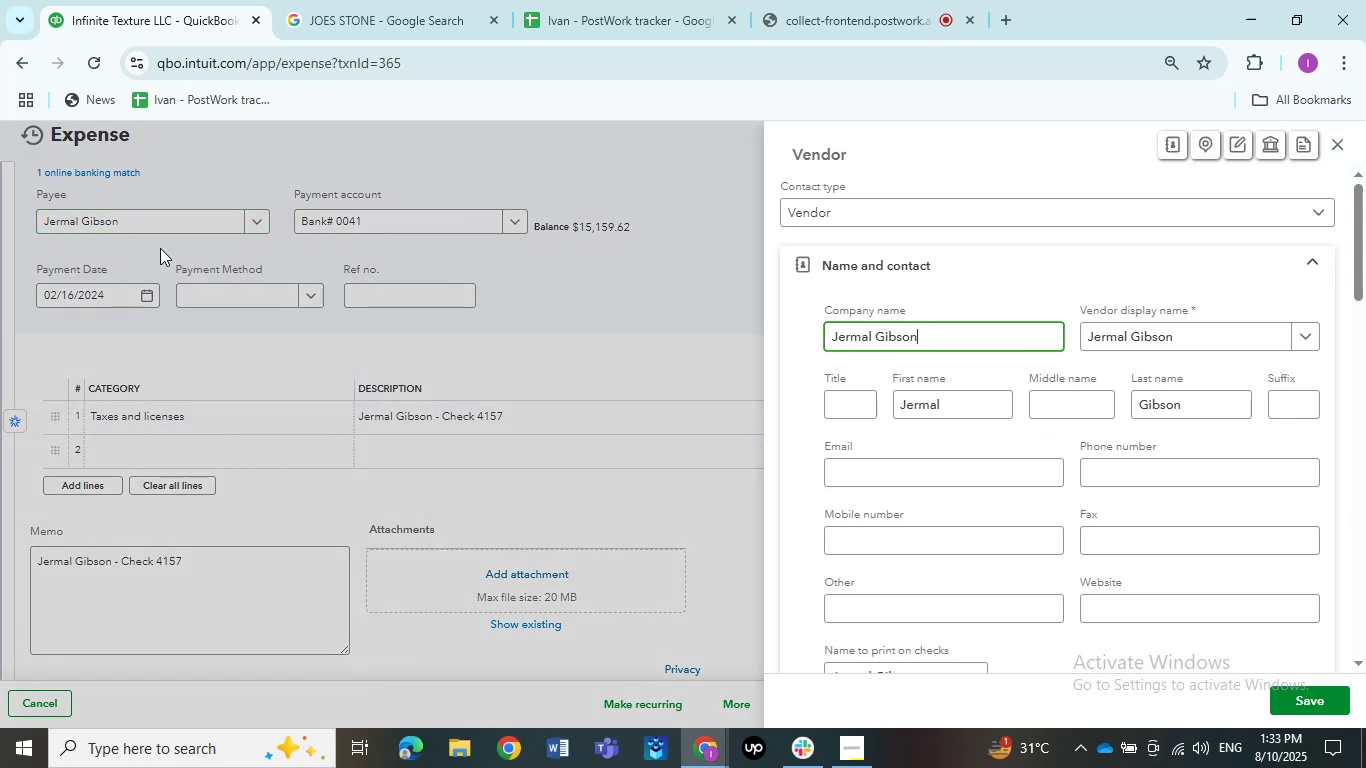 
left_click([914, 217])
 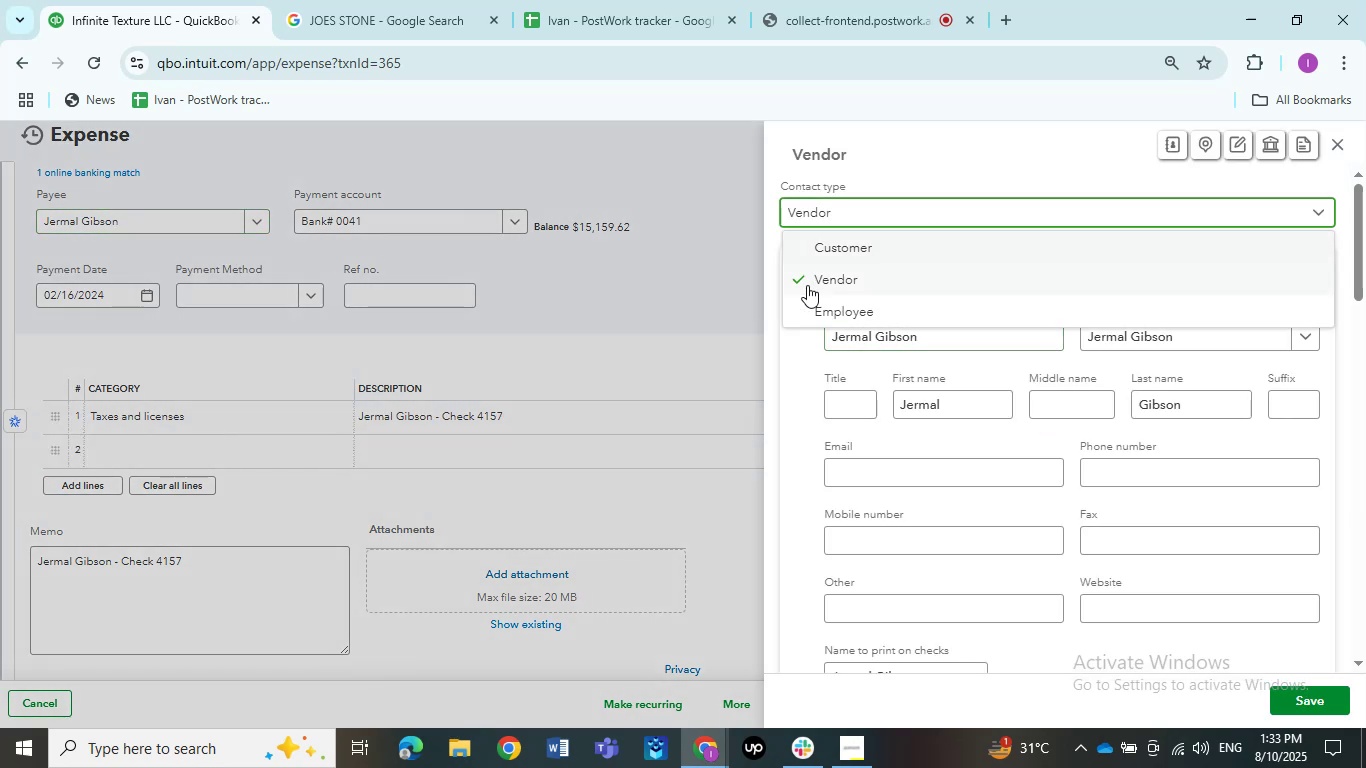 
left_click([807, 285])
 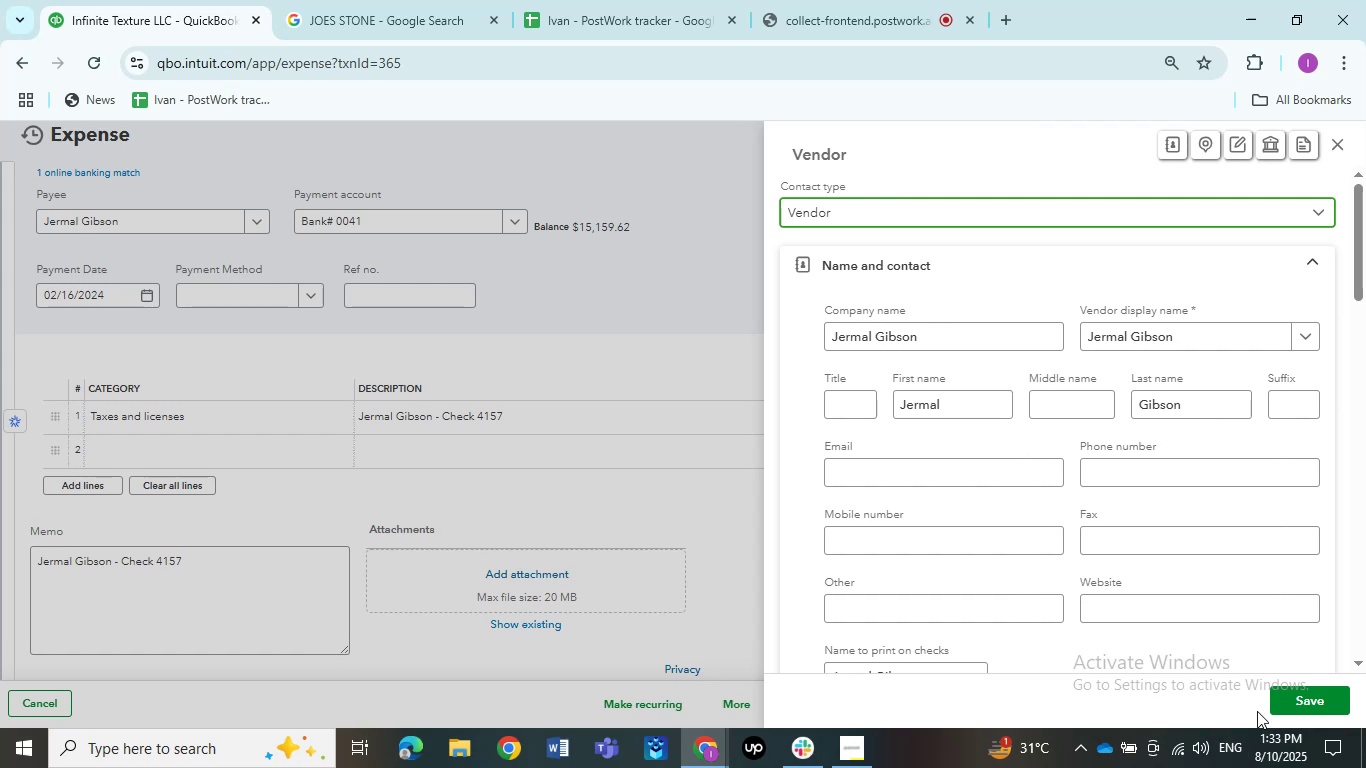 
left_click([1297, 697])
 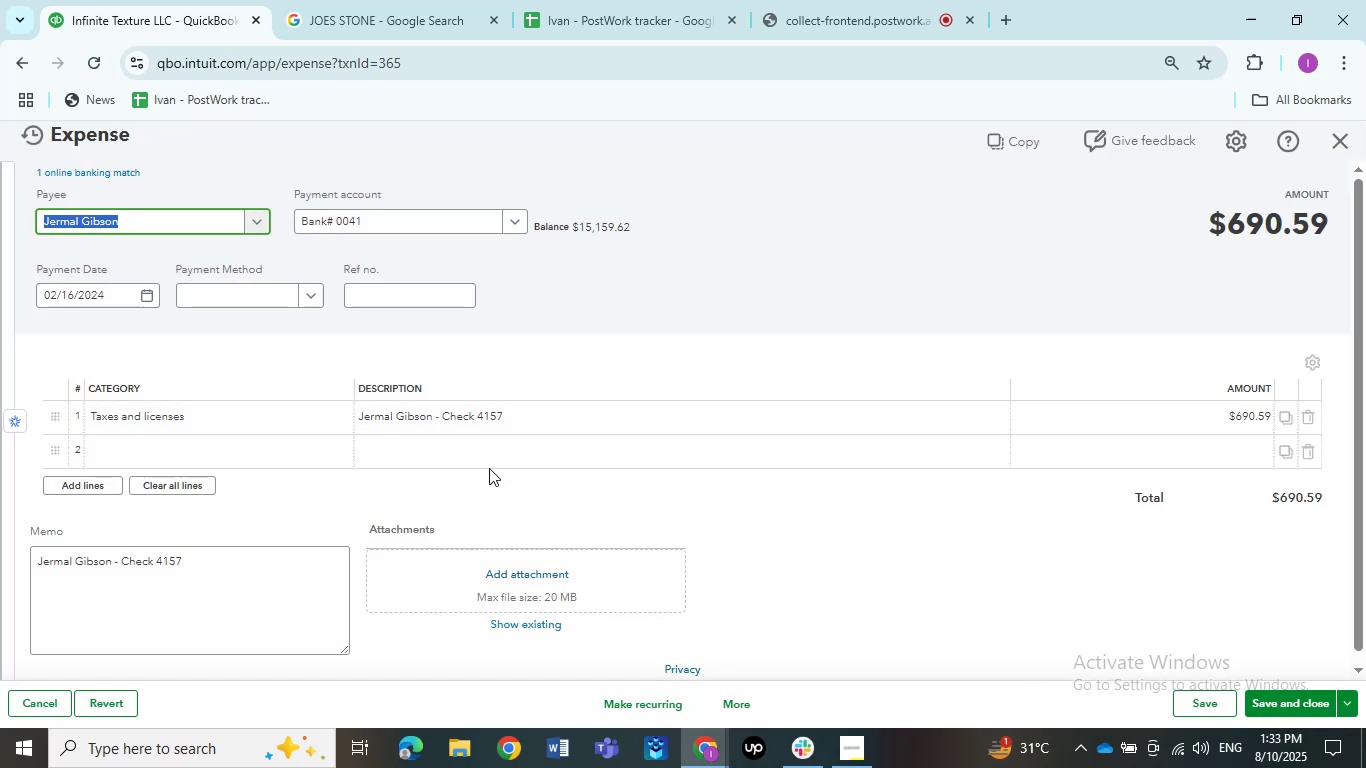 
left_click([203, 423])
 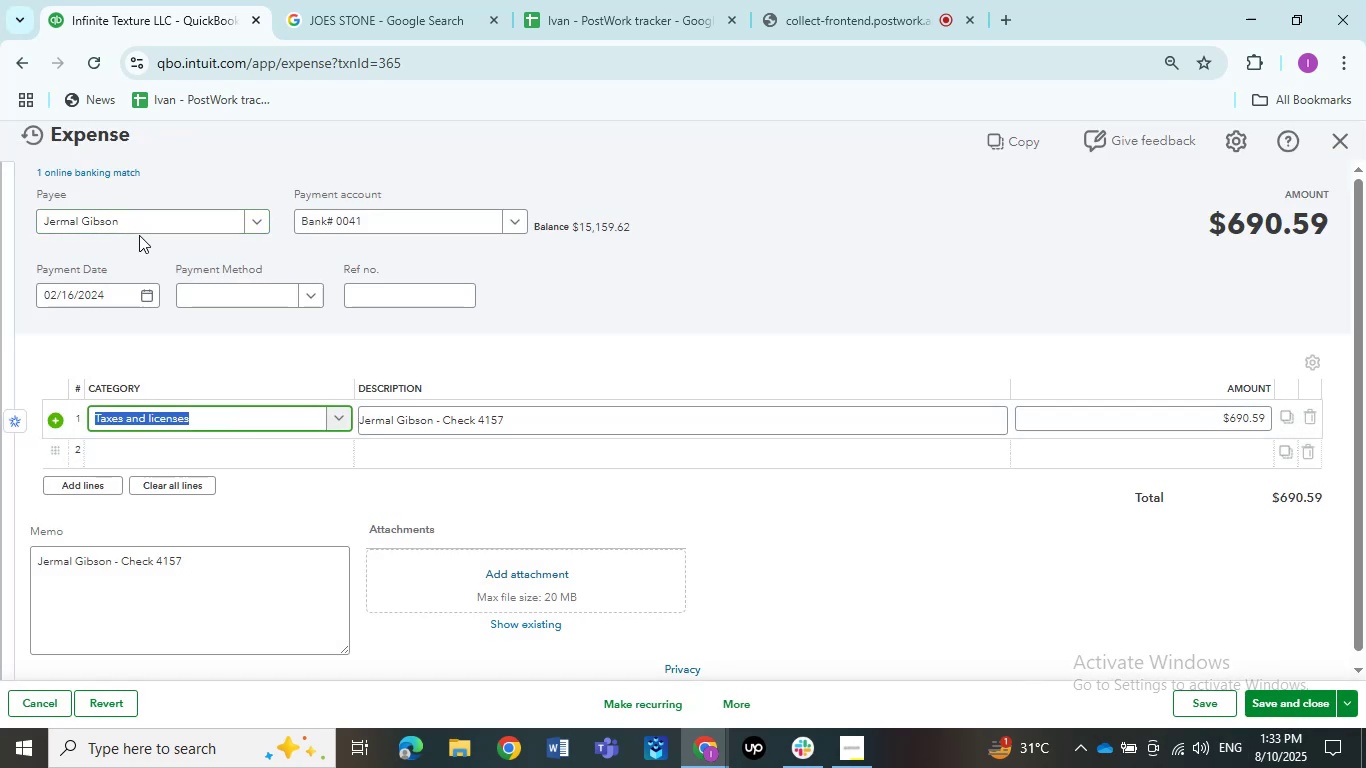 
left_click([139, 219])
 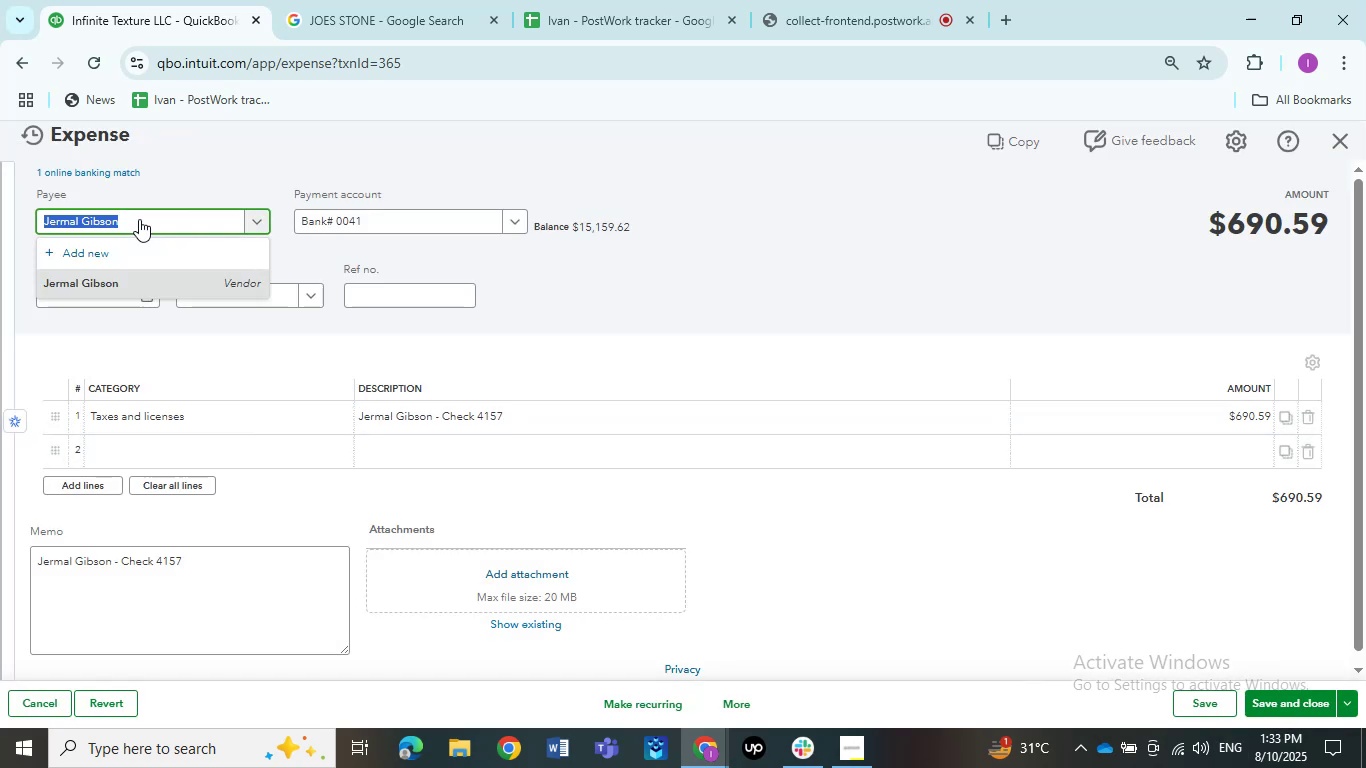 
left_click([139, 219])
 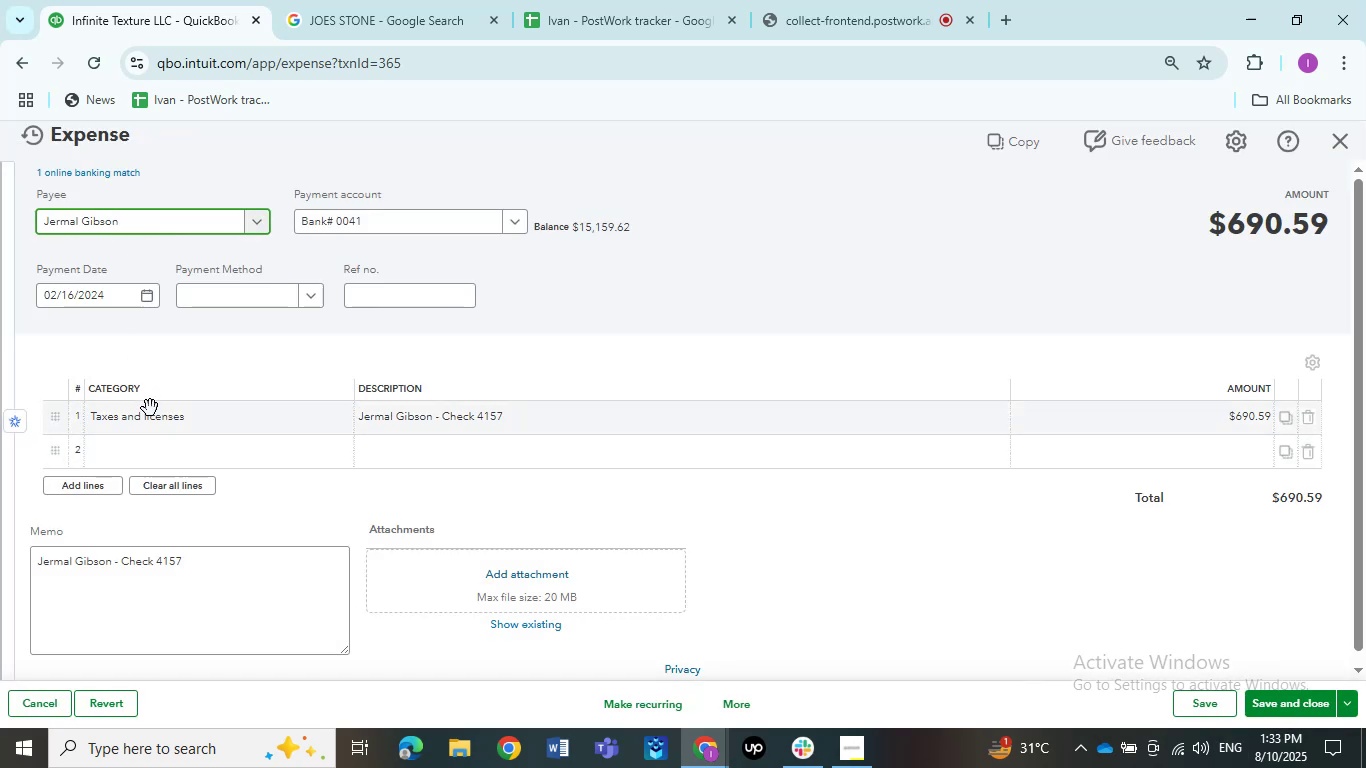 
left_click([150, 408])
 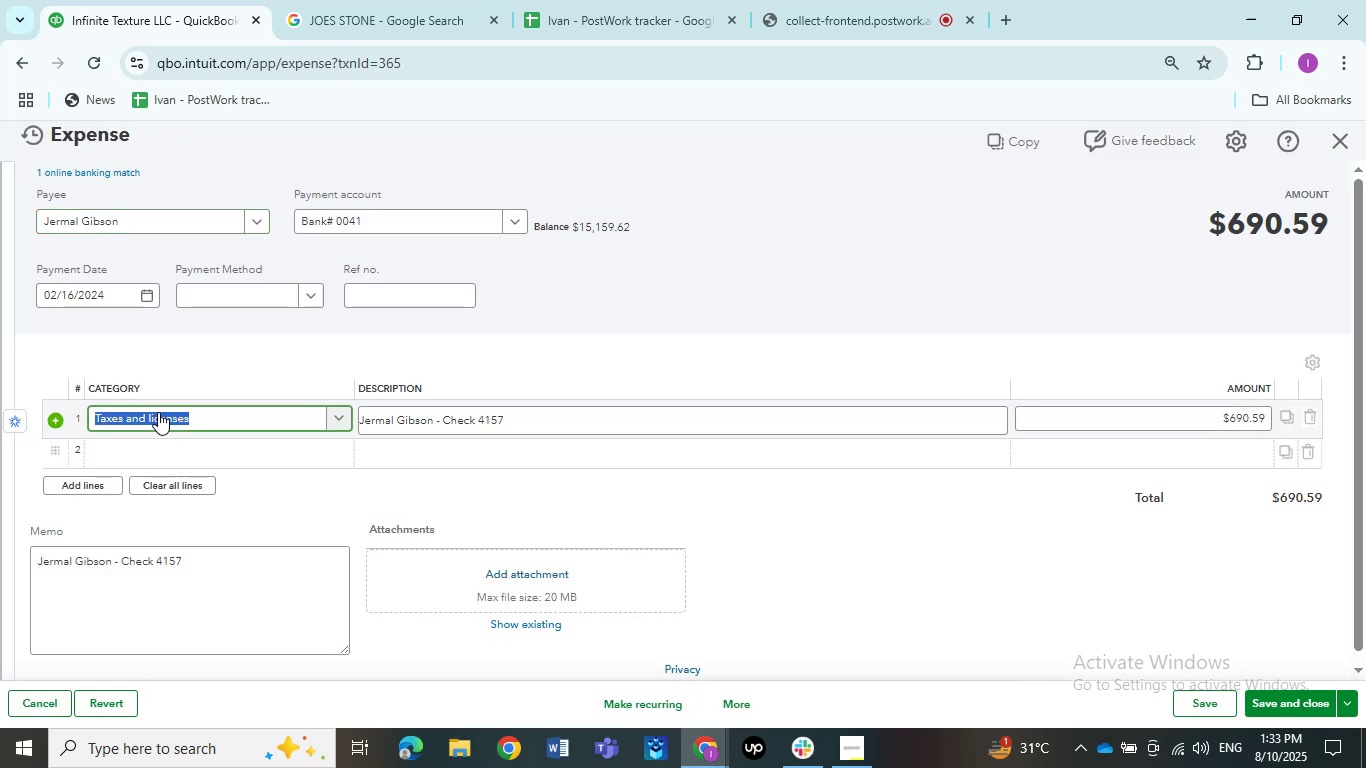 
type(ask)
 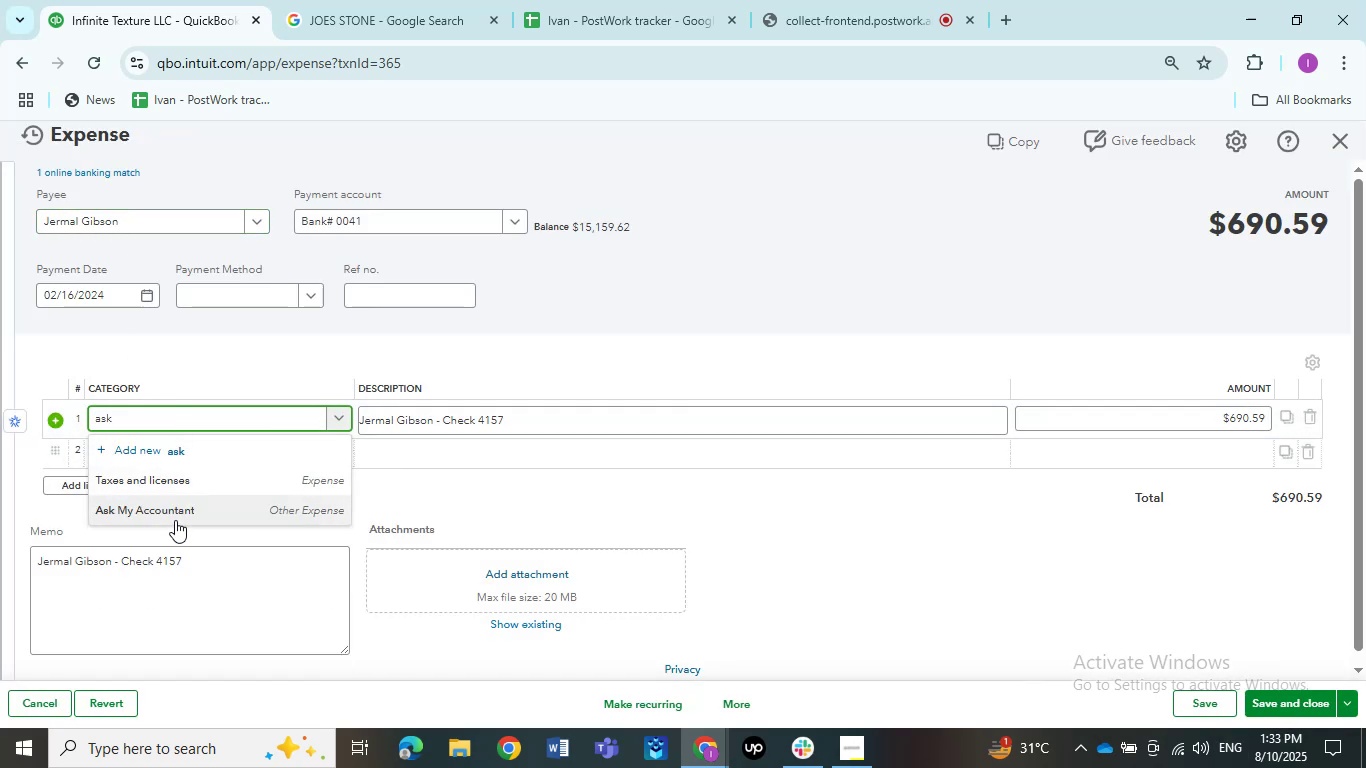 
left_click([175, 520])
 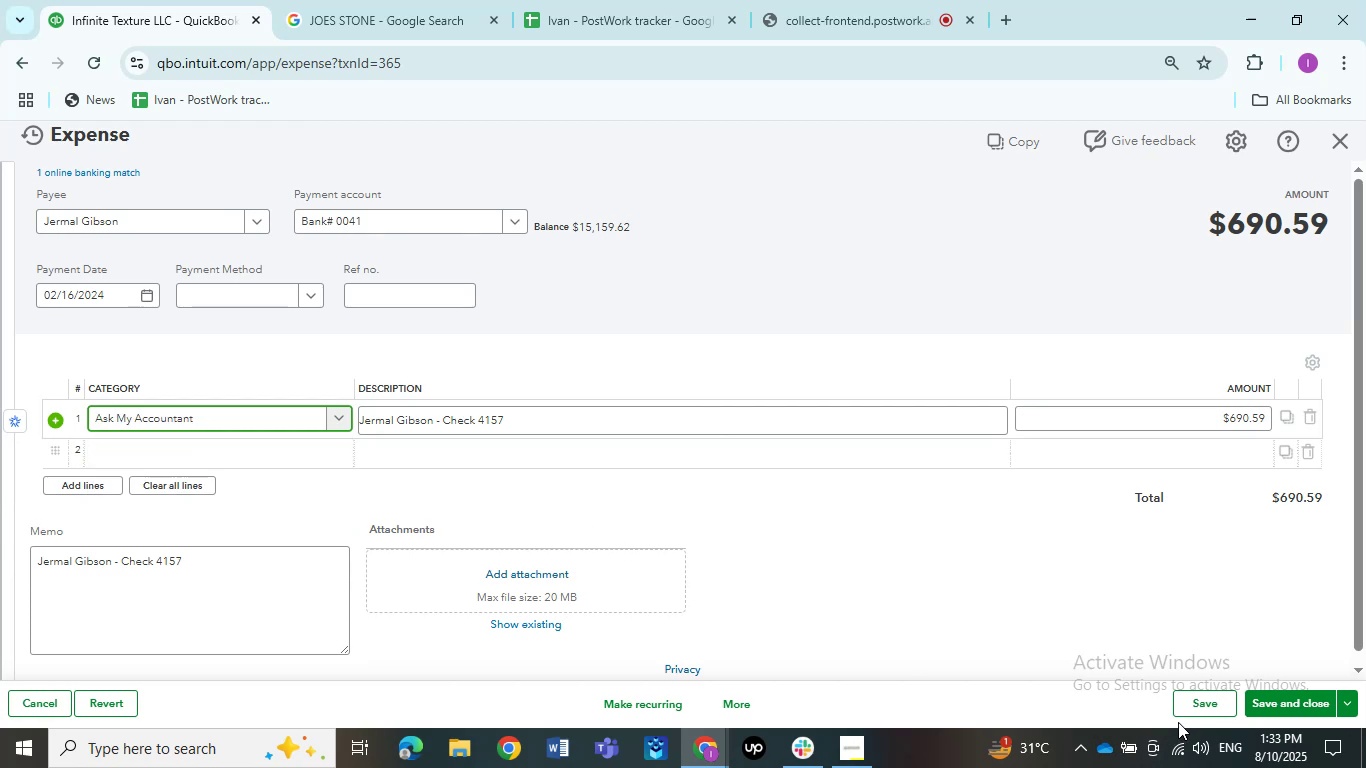 
left_click([1184, 713])
 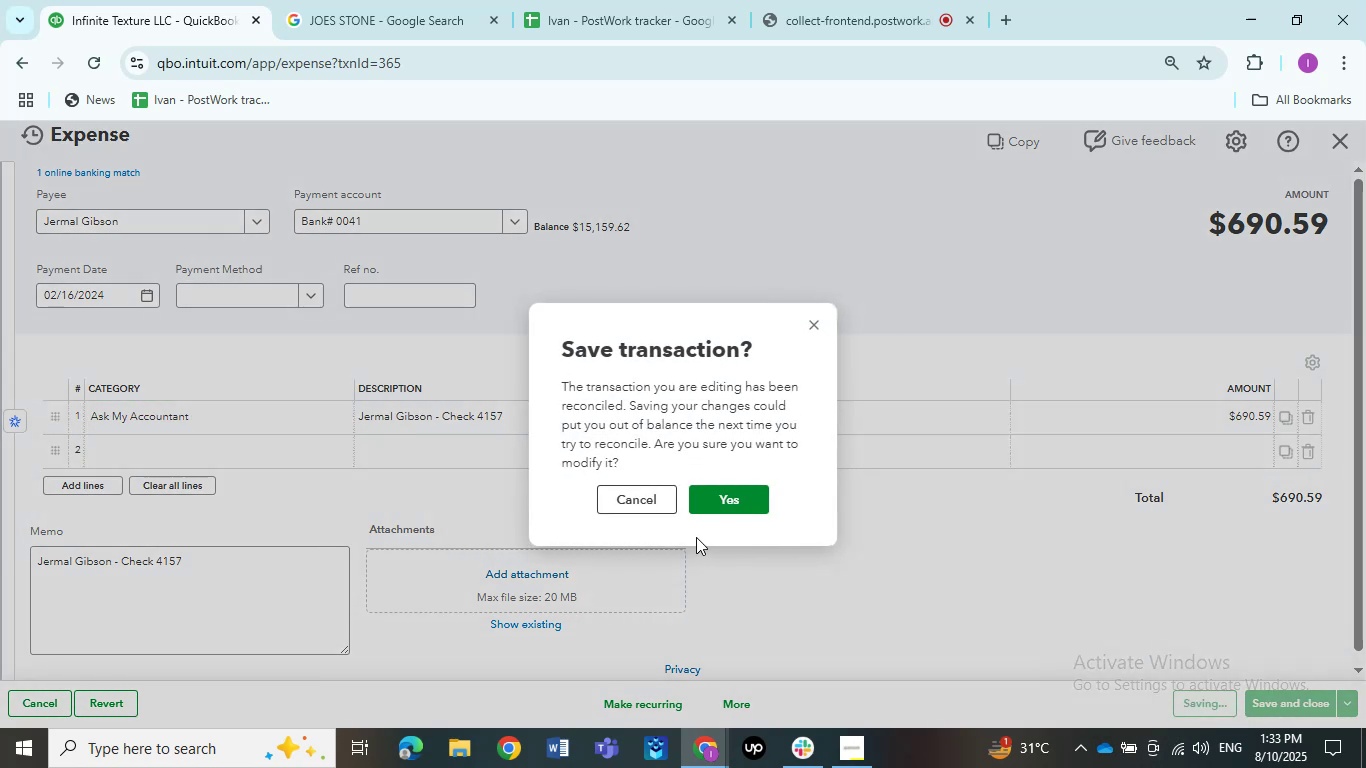 
left_click([707, 497])
 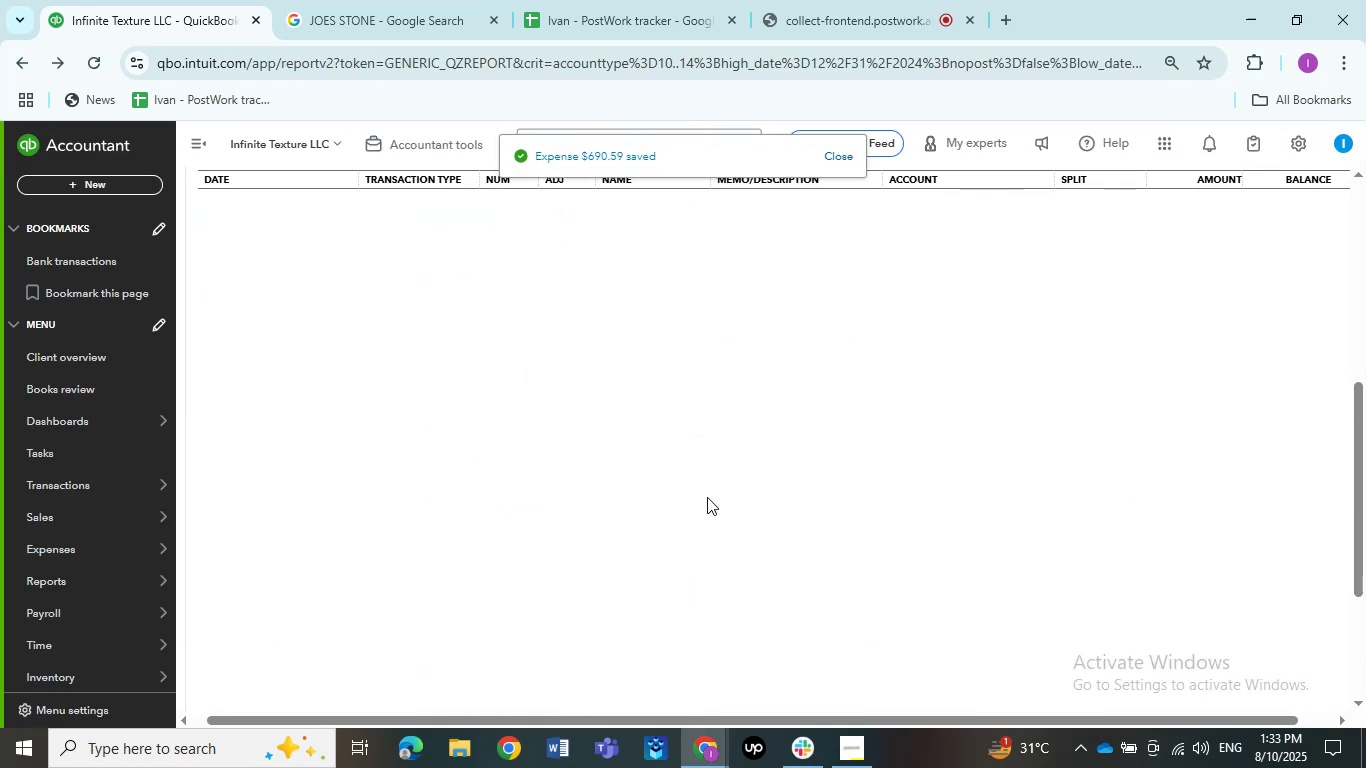 
wait(8.6)
 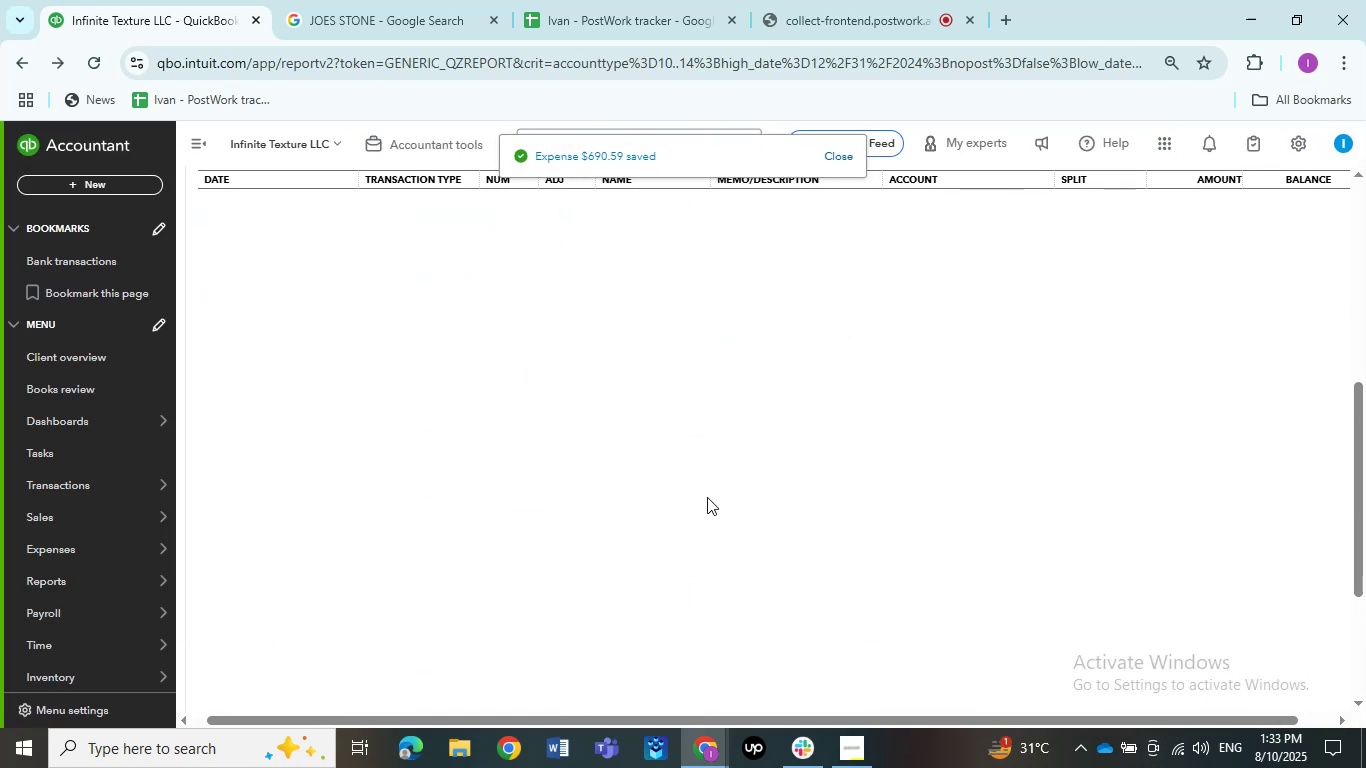 
left_click([795, 441])
 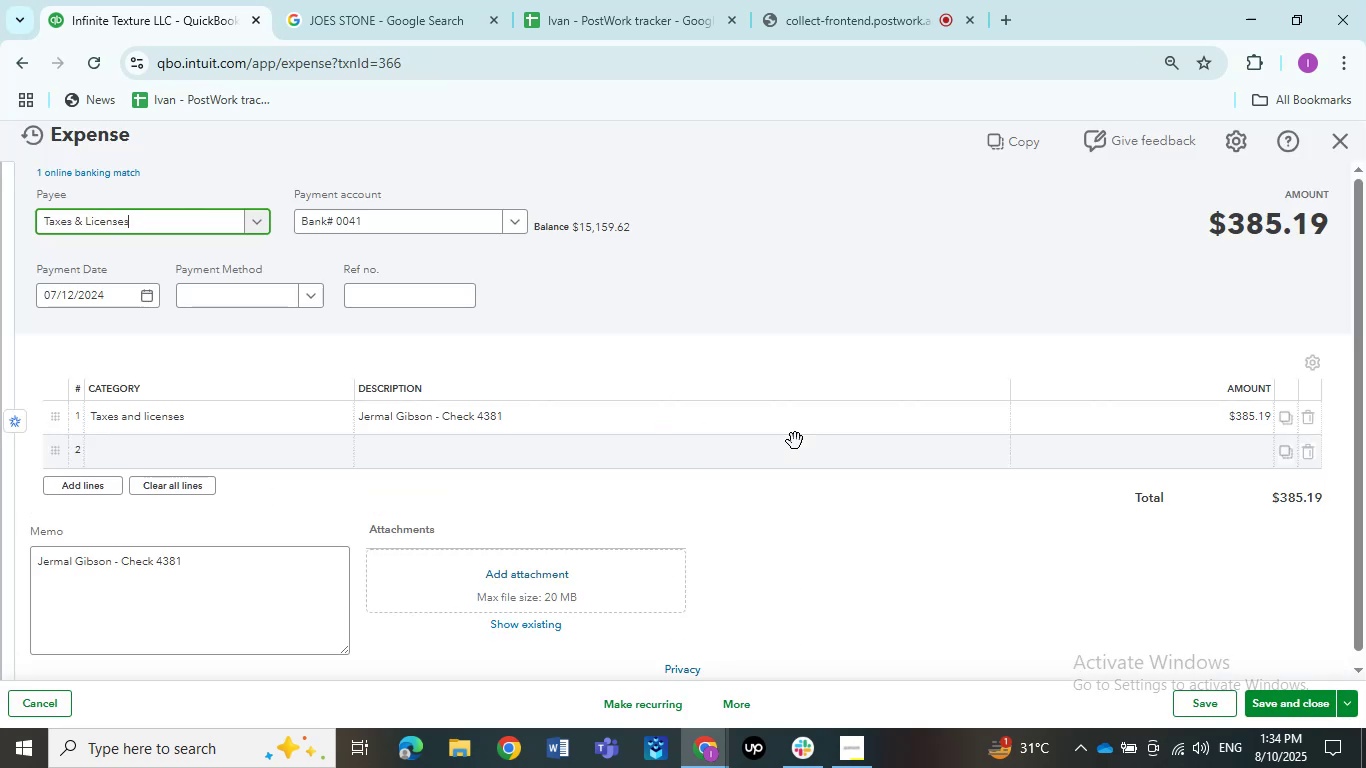 
wait(10.35)
 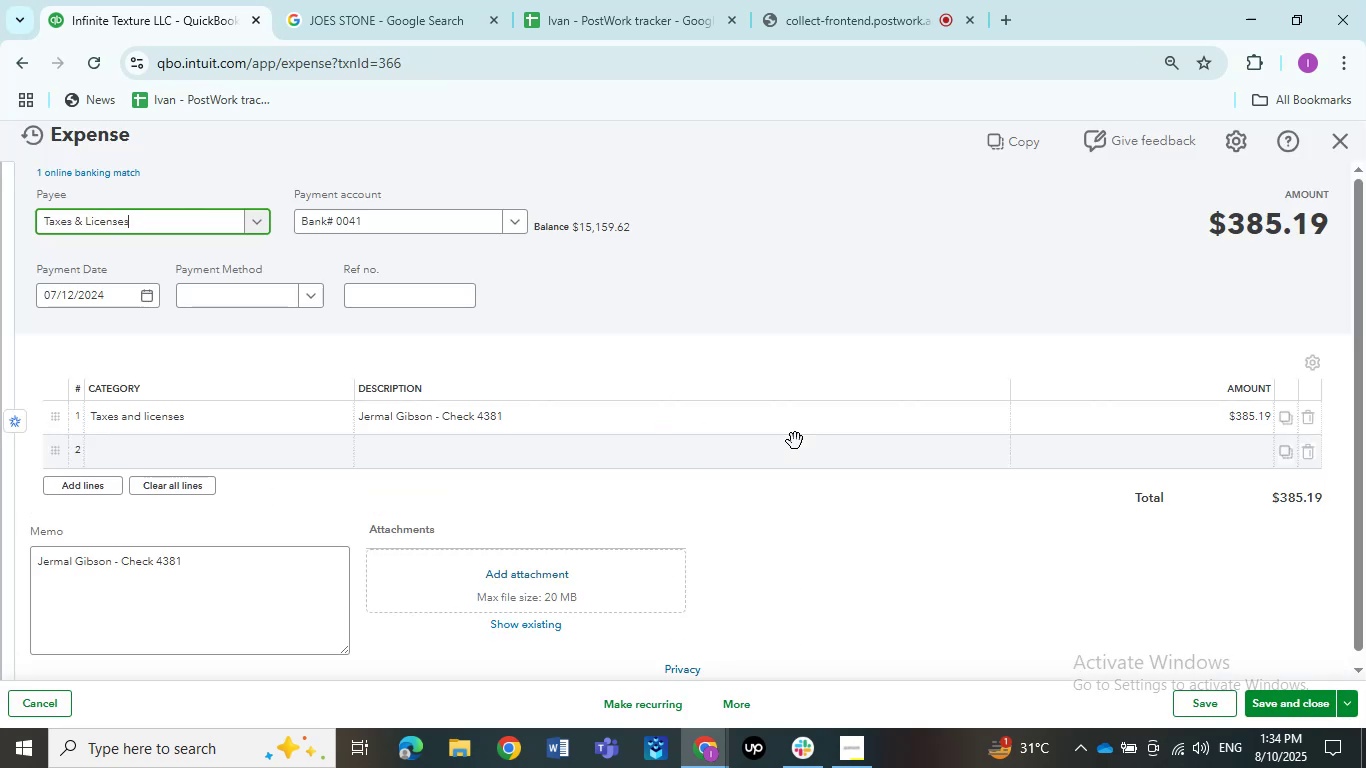 
left_click([173, 220])
 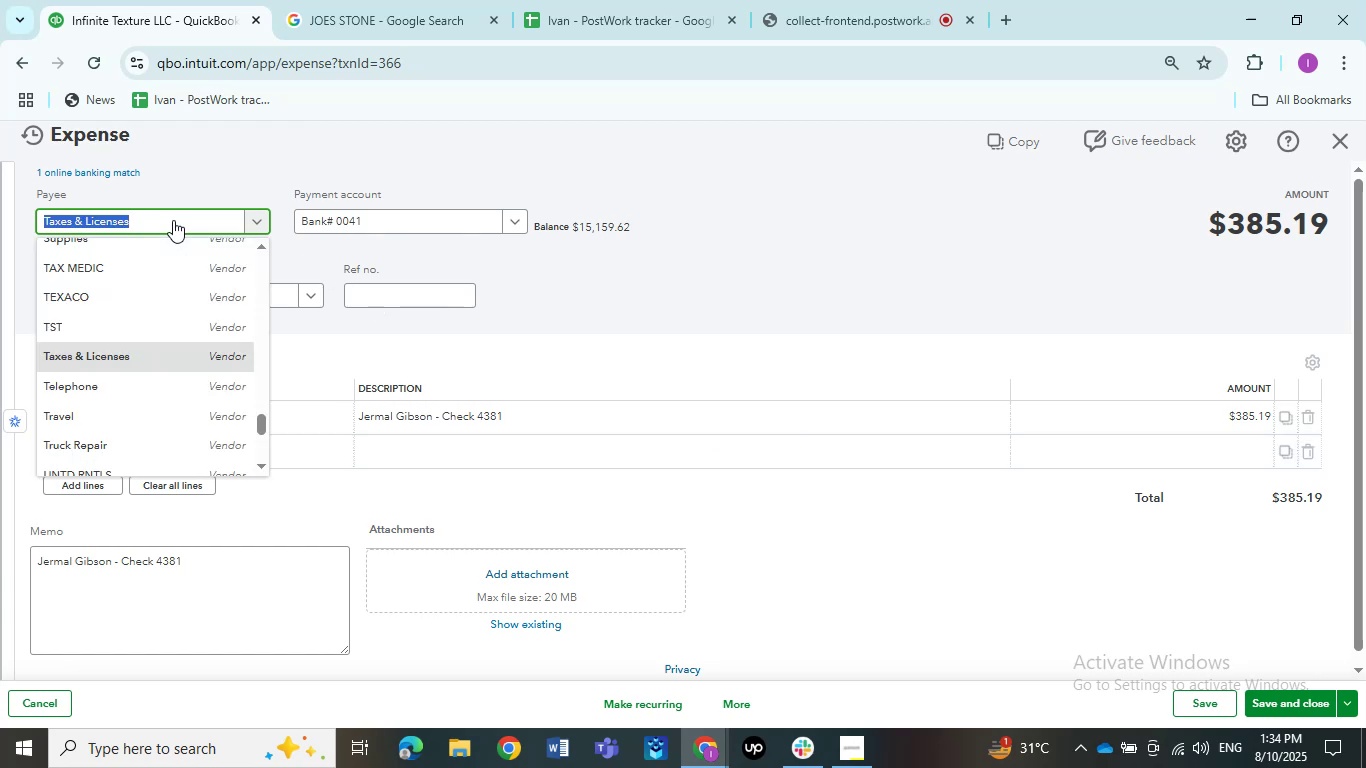 
key(Control+V)
 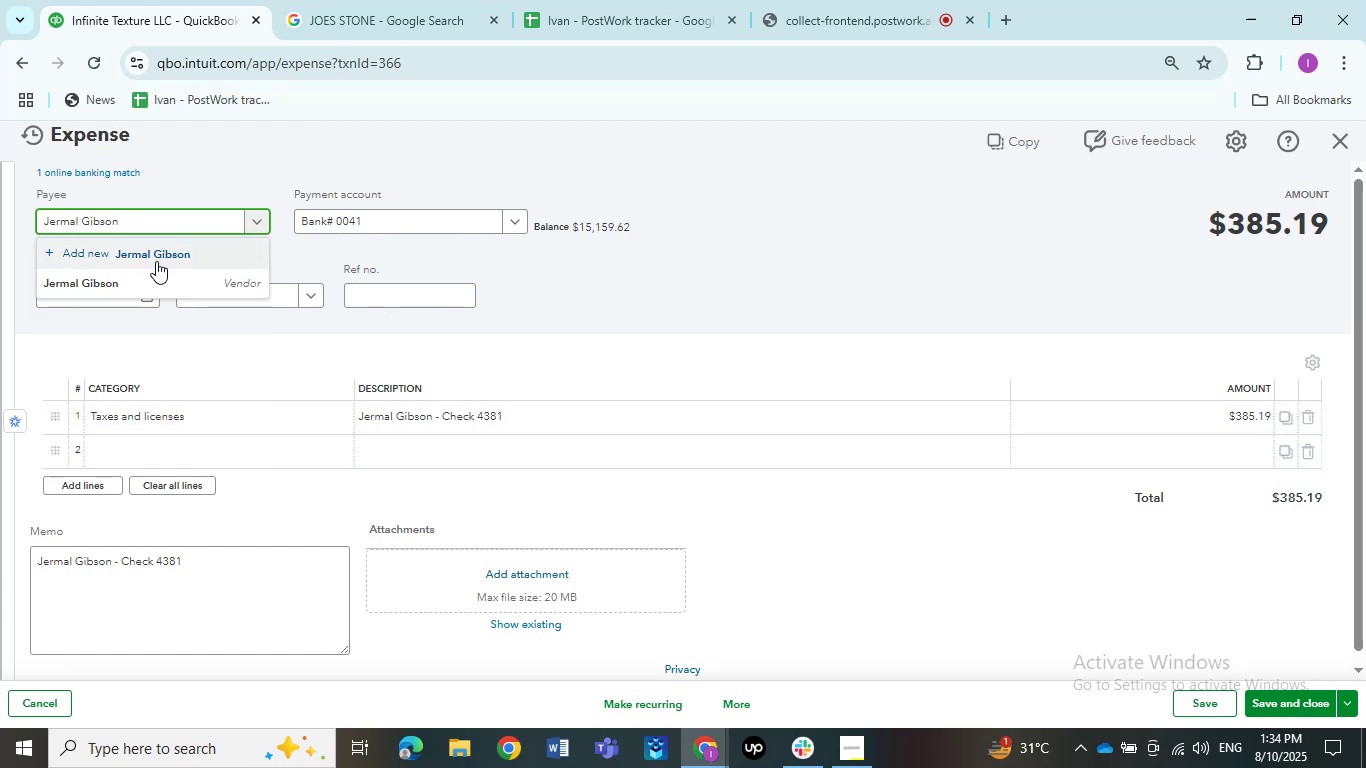 
left_click([141, 286])
 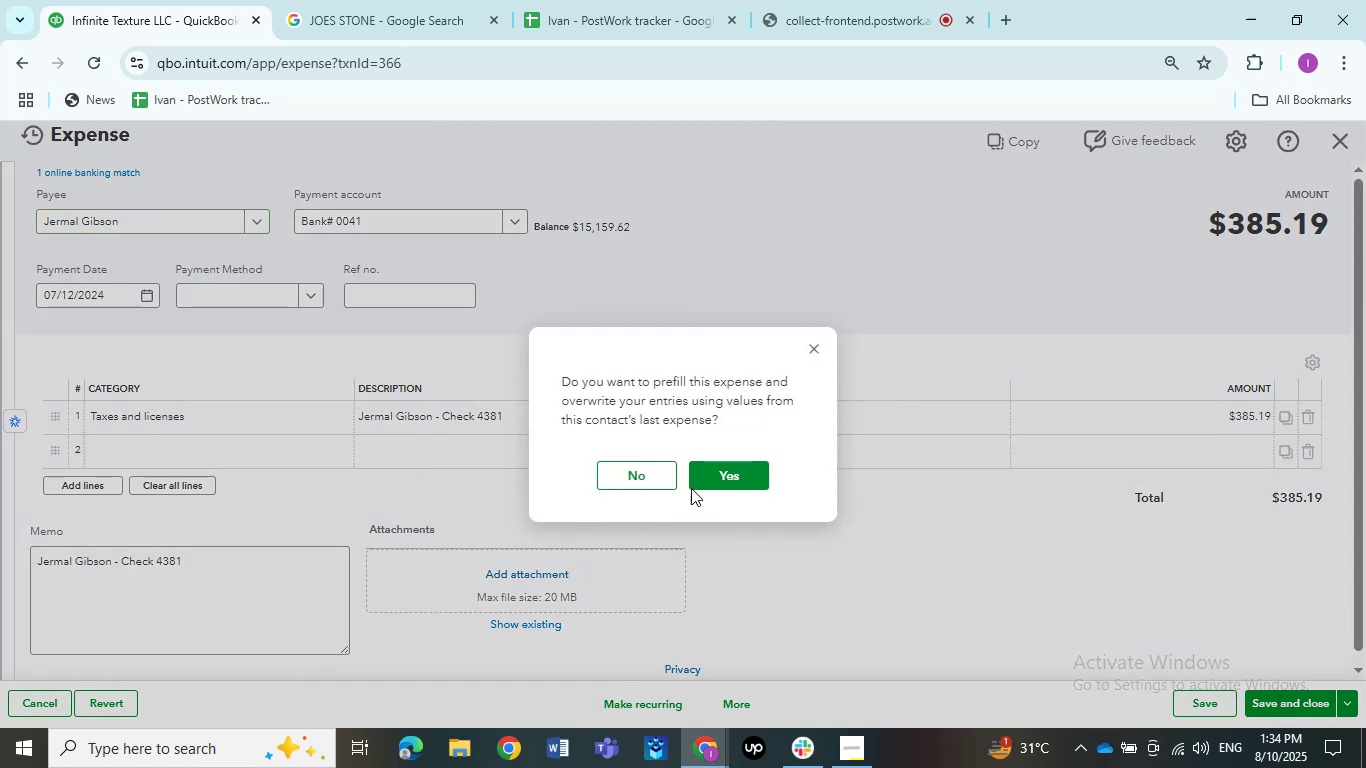 
left_click([615, 463])
 